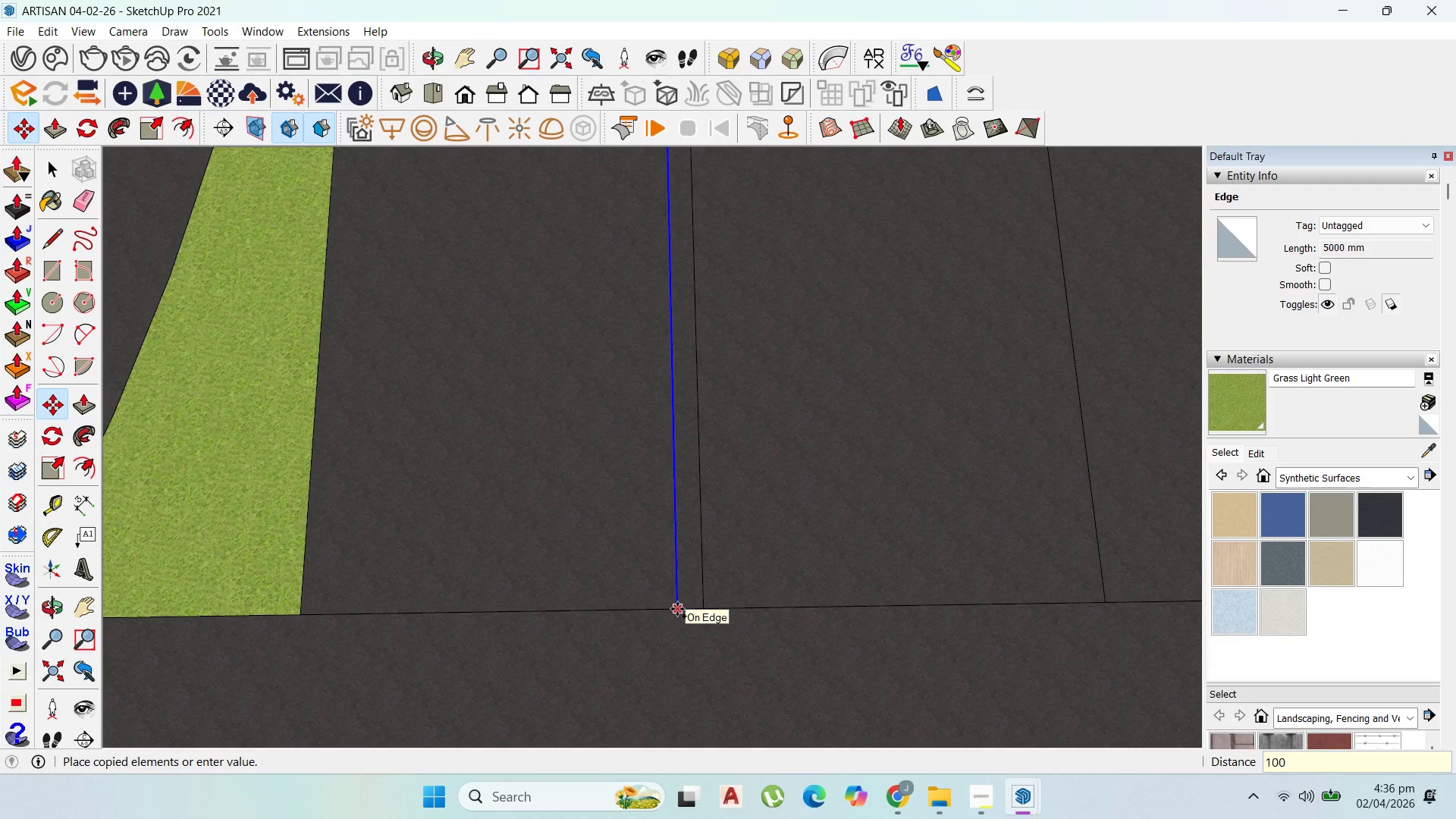 
key(Enter)
 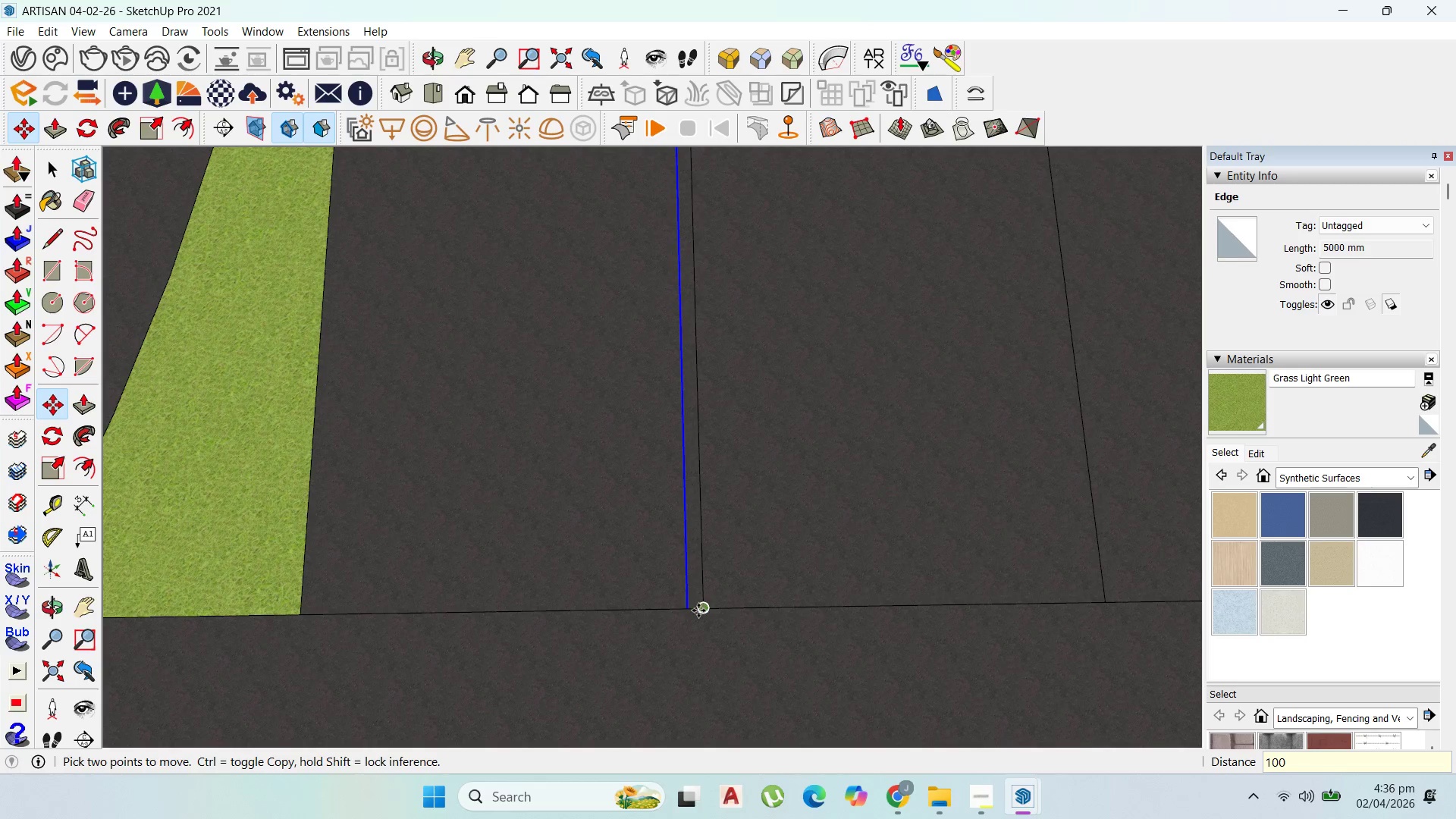 
key(Escape)
 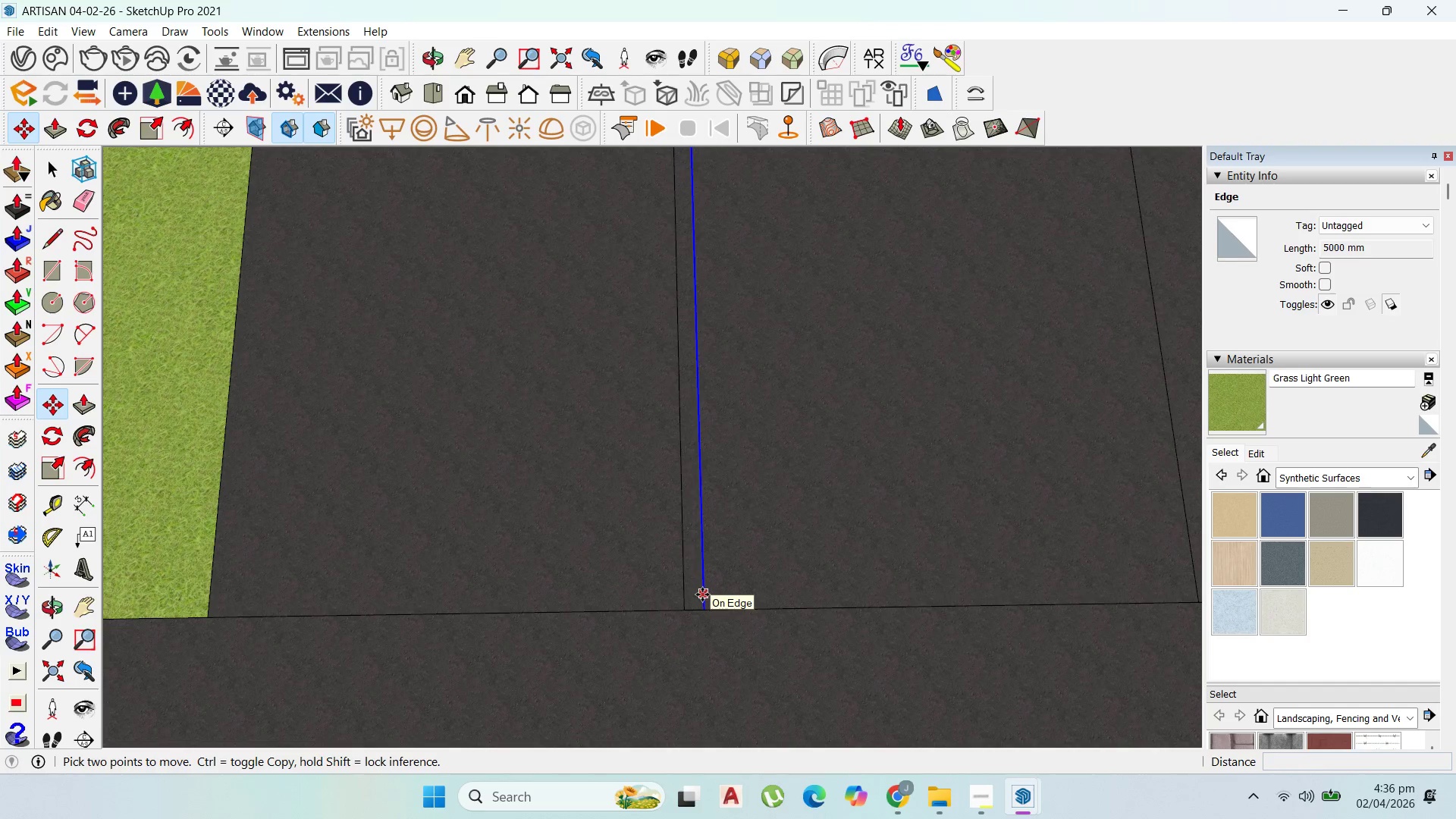 
scroll: coordinate [702, 595], scroll_direction: up, amount: 2.0
 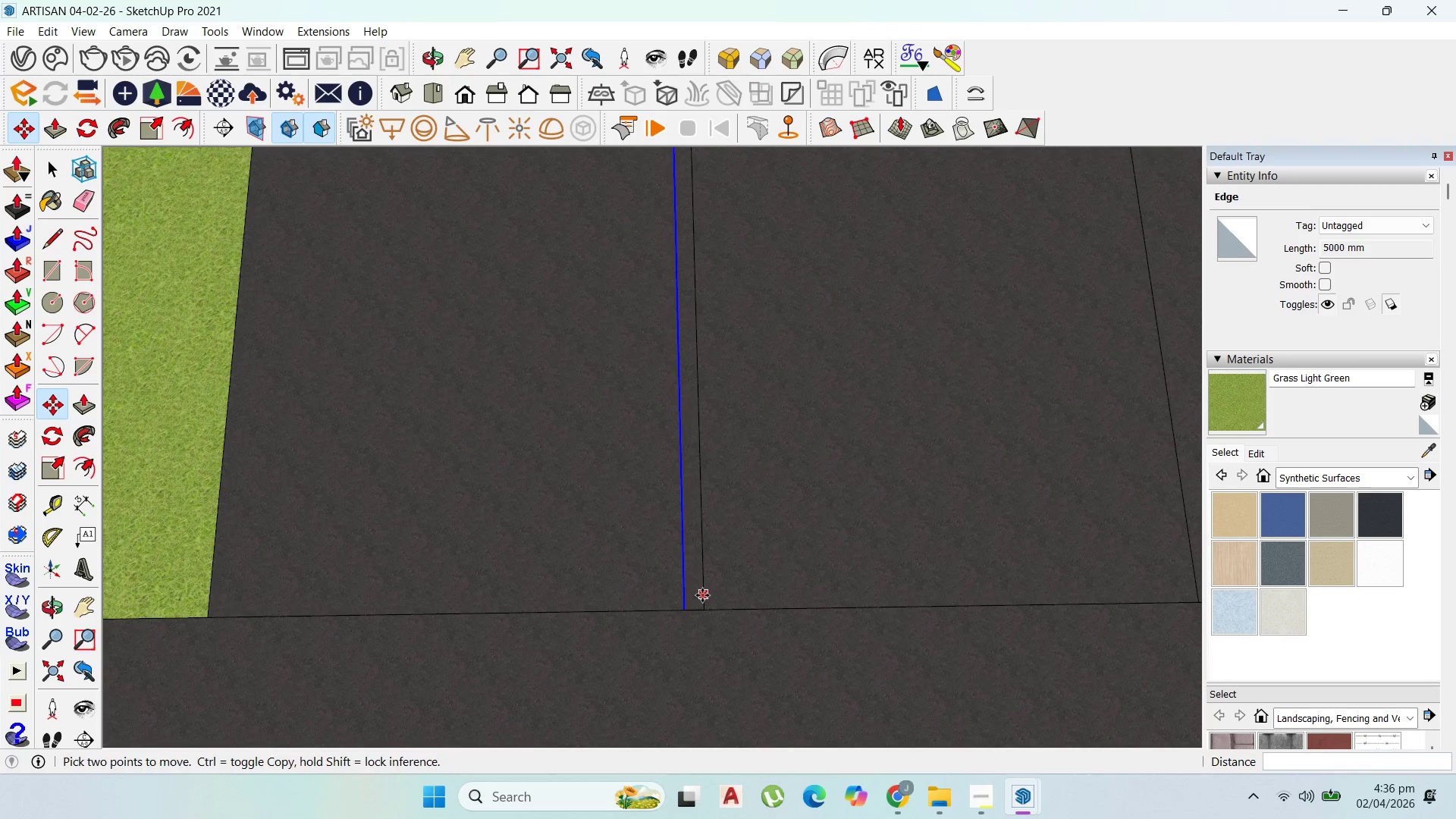 
left_click([702, 595])
 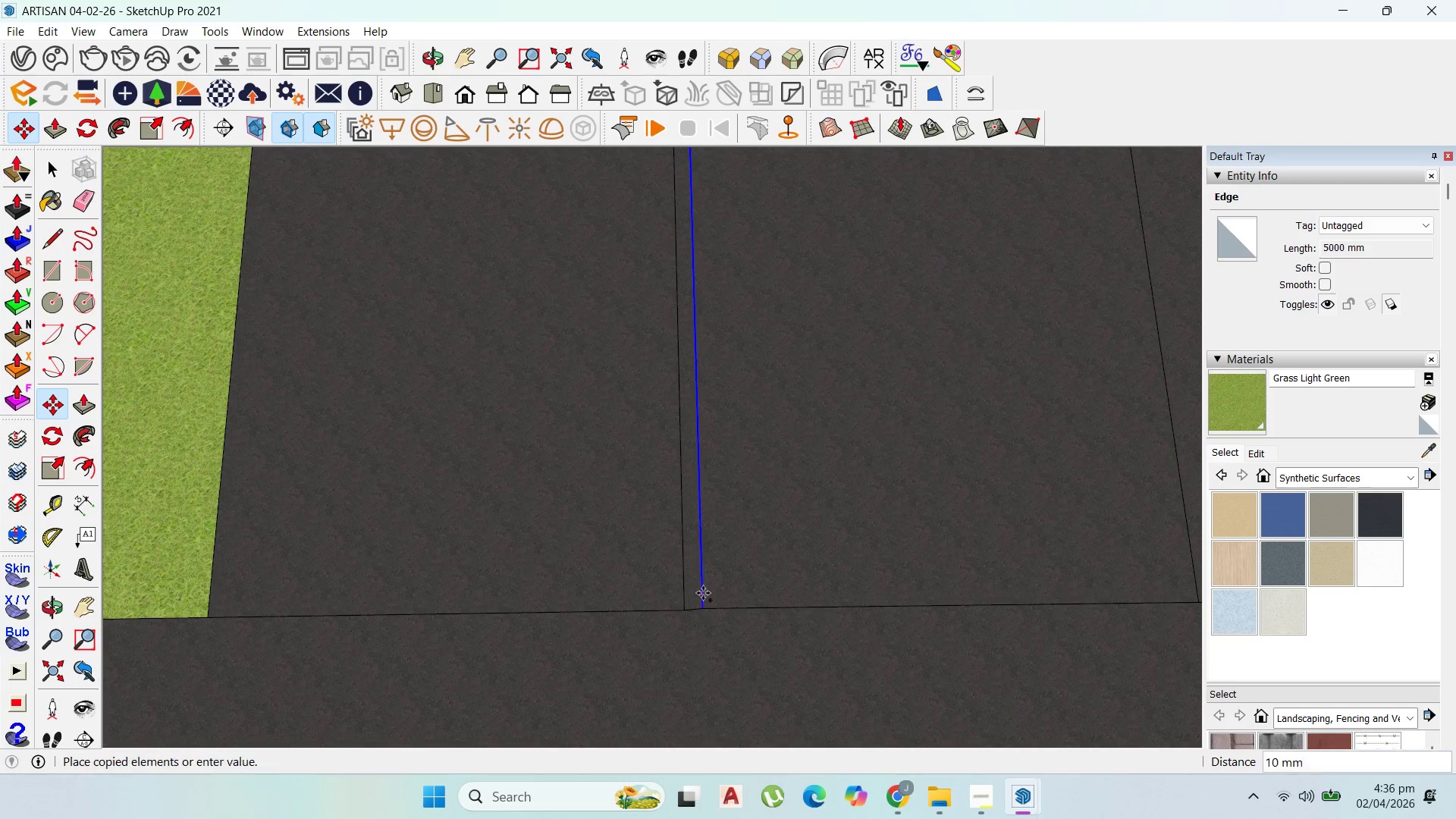 
key(Control+ControlLeft)
 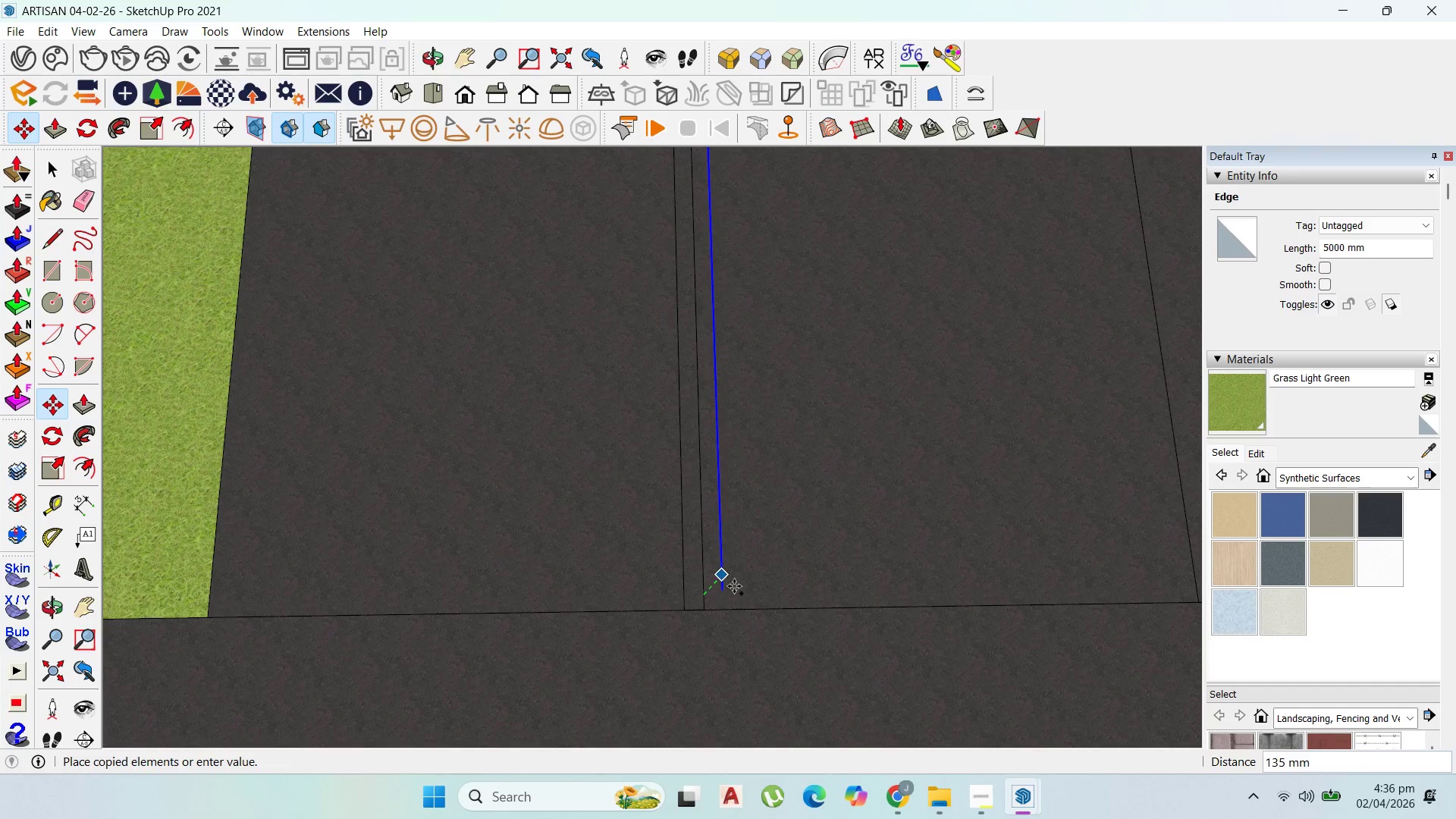 
key(Escape)
 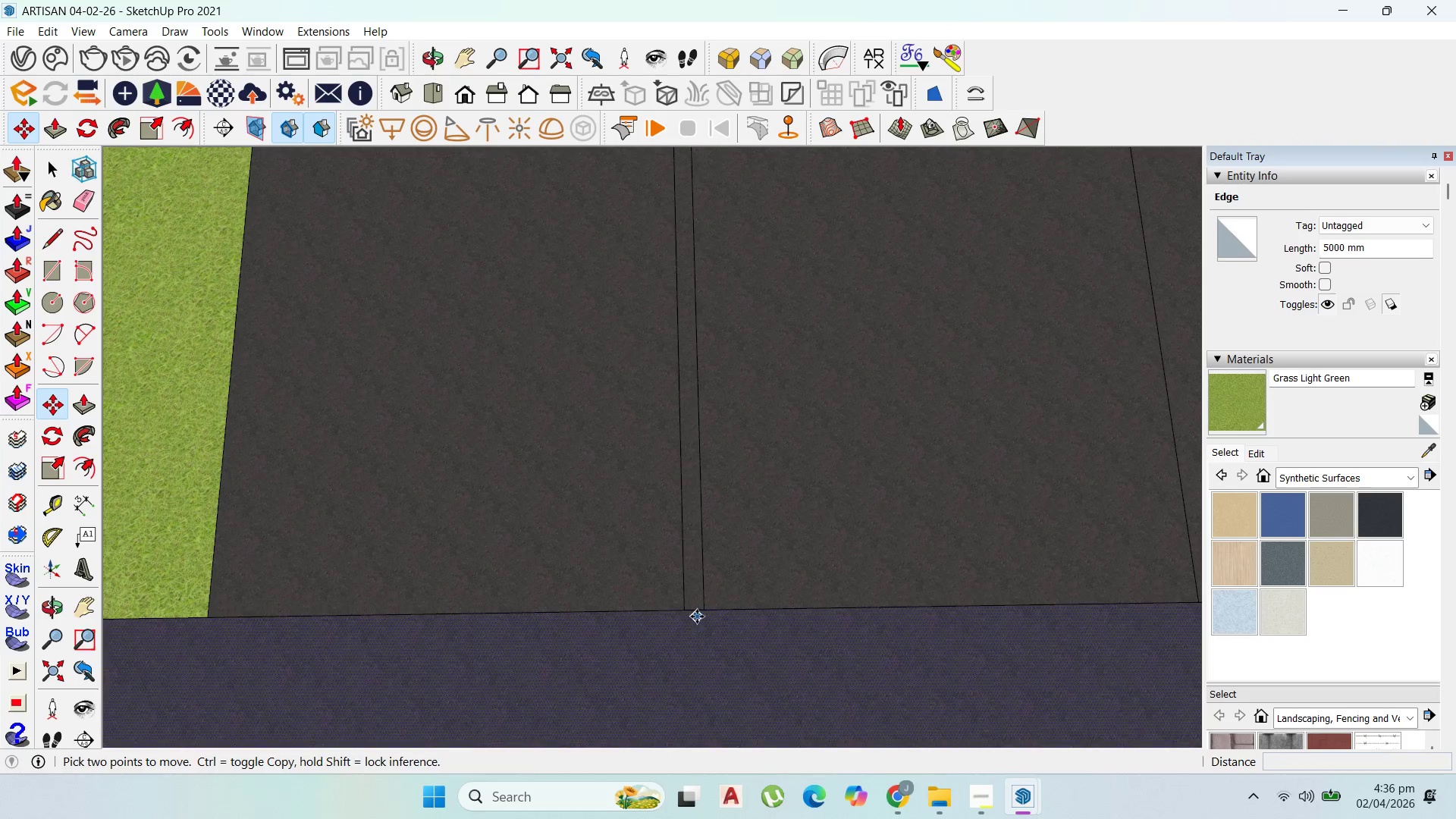 
scroll: coordinate [704, 615], scroll_direction: up, amount: 2.0
 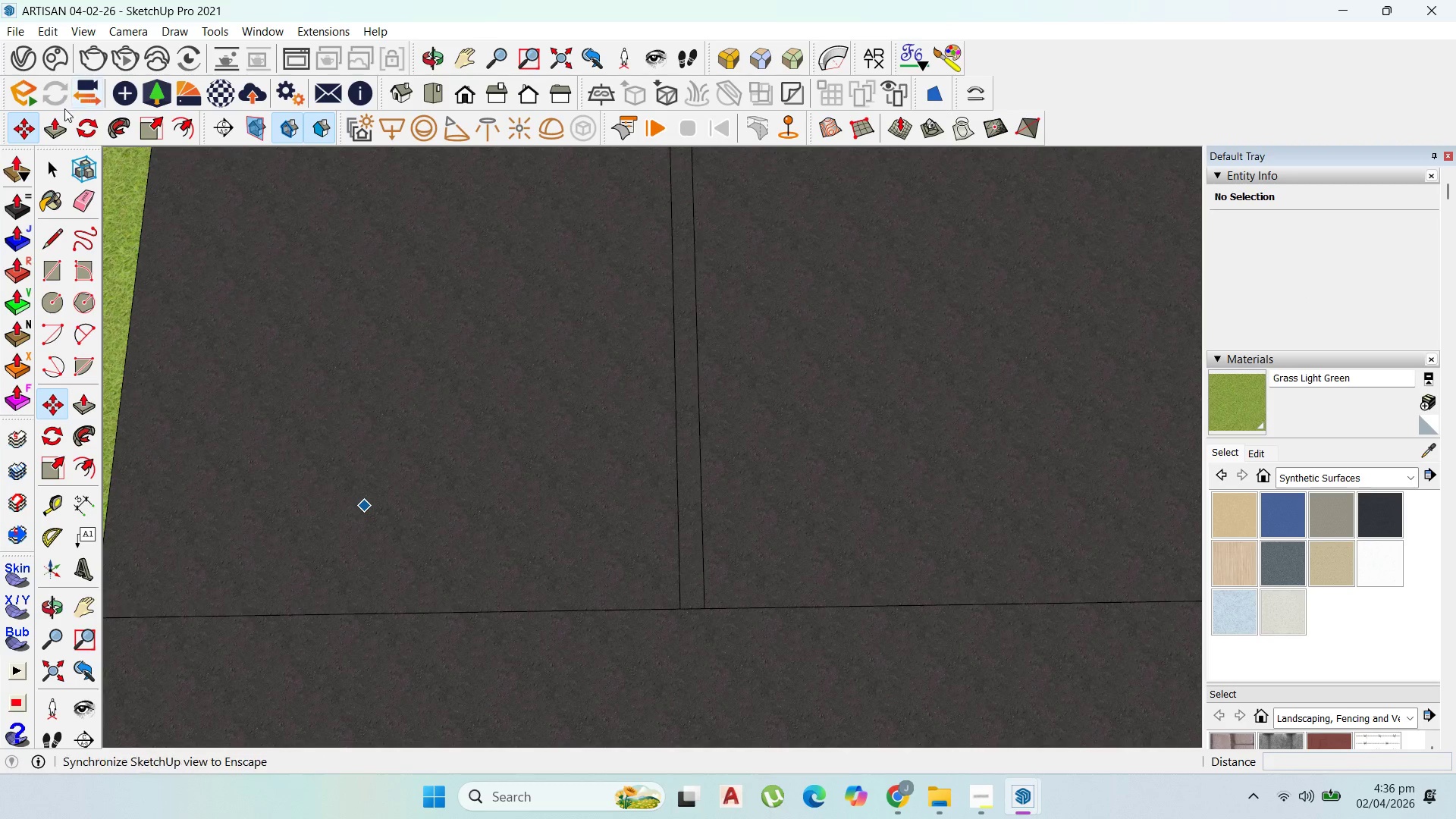 
left_click([50, 159])
 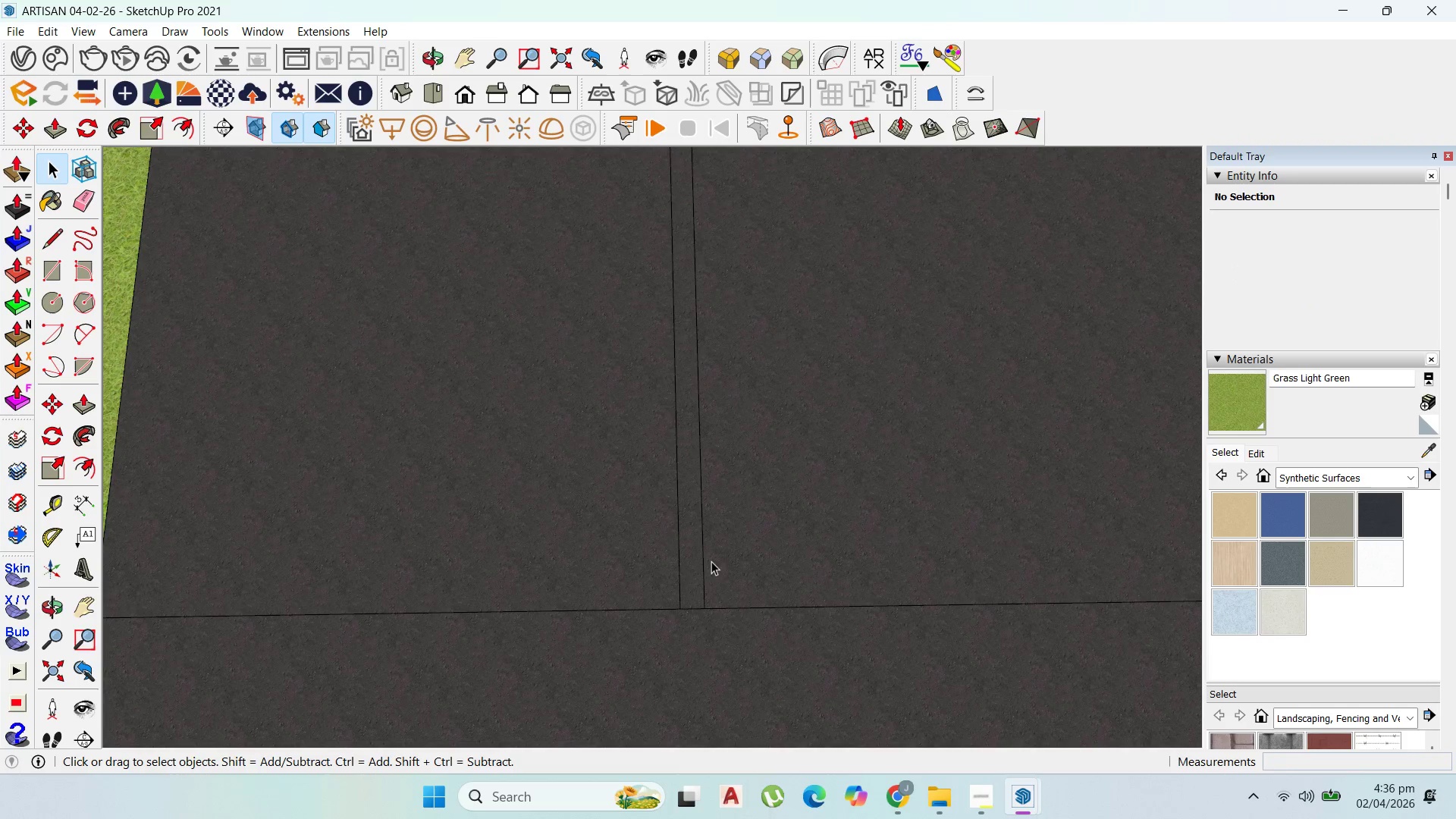 
left_click([708, 562])
 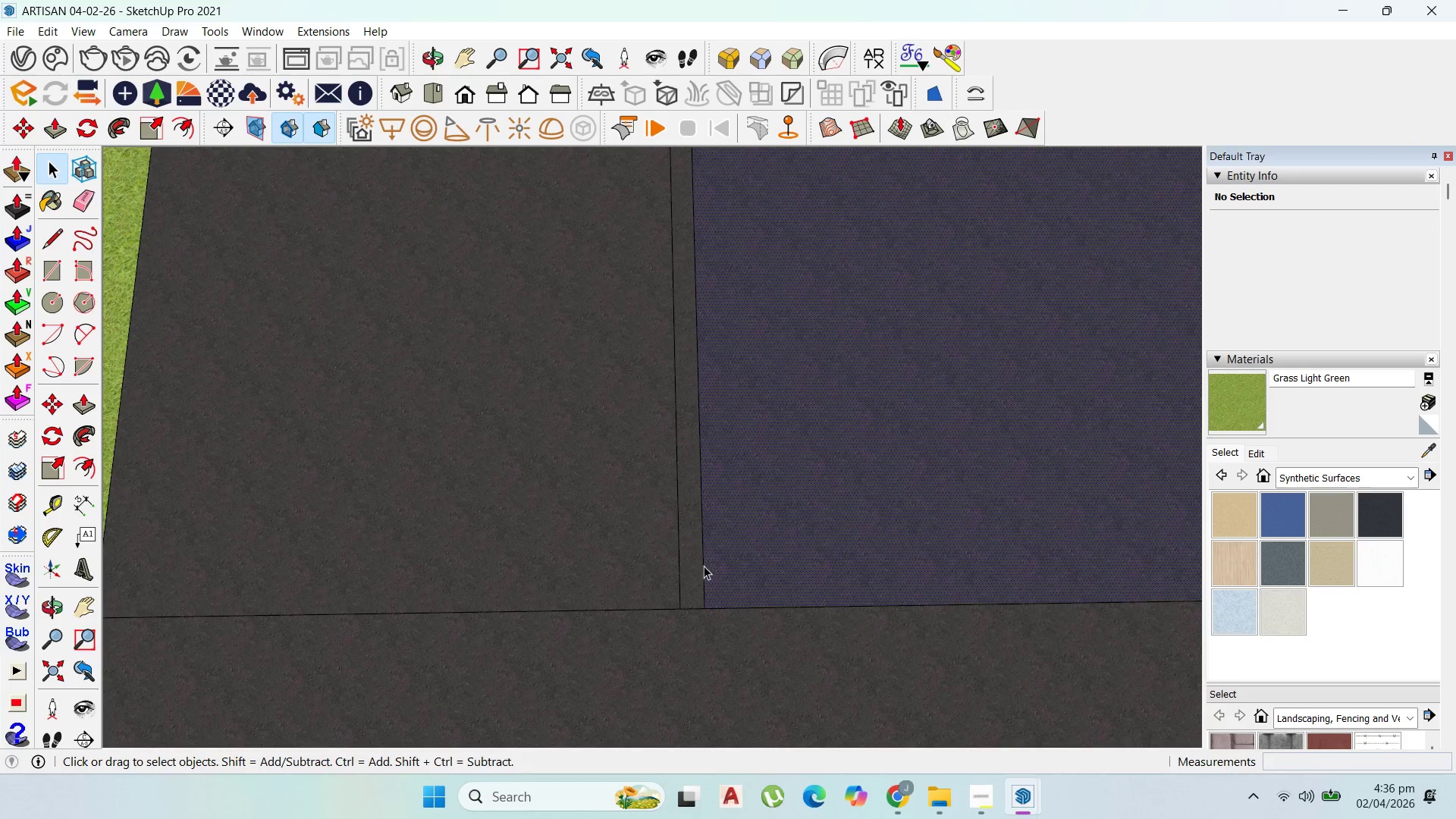 
left_click([703, 566])
 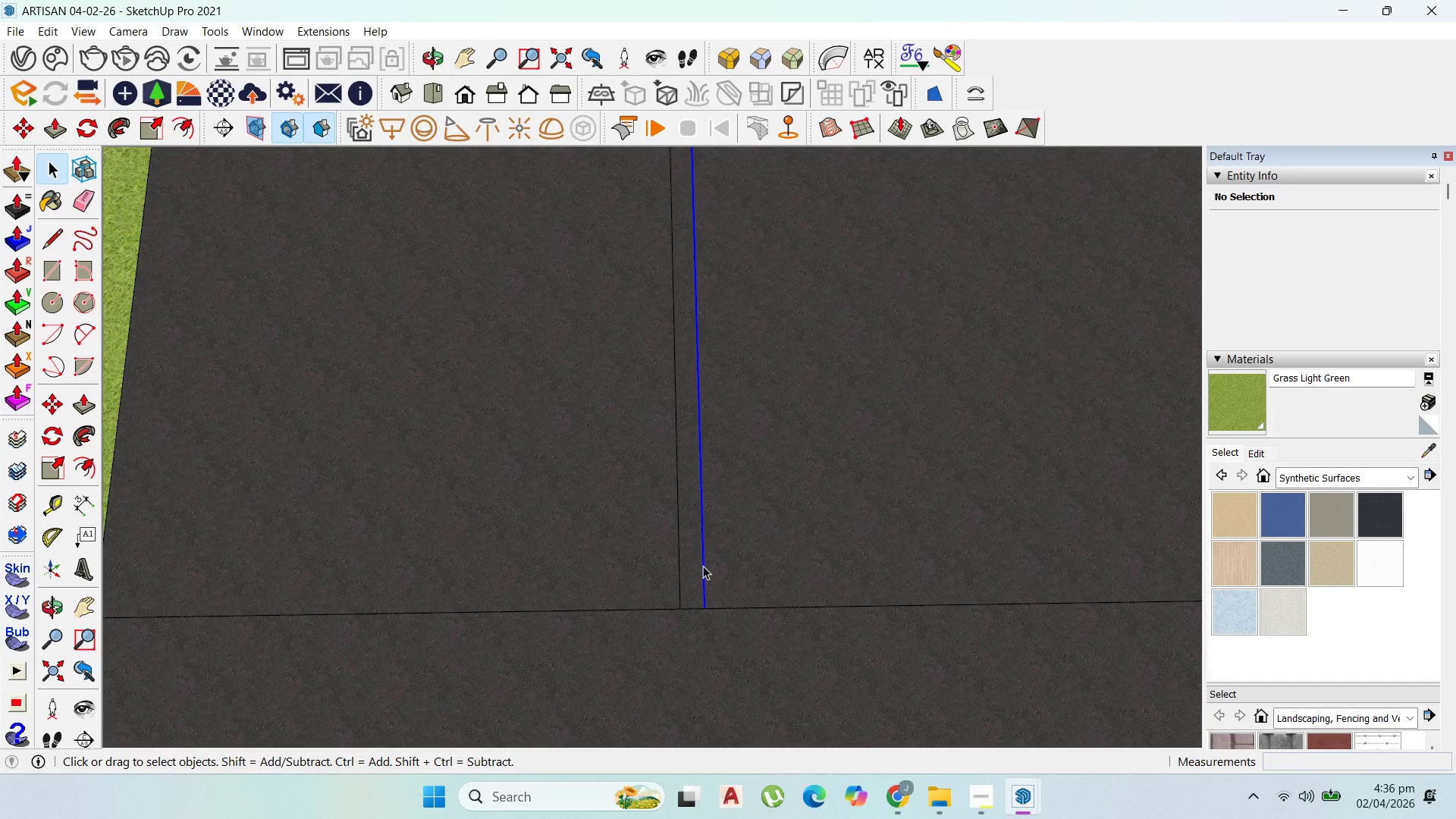 
scroll: coordinate [714, 551], scroll_direction: down, amount: 11.0
 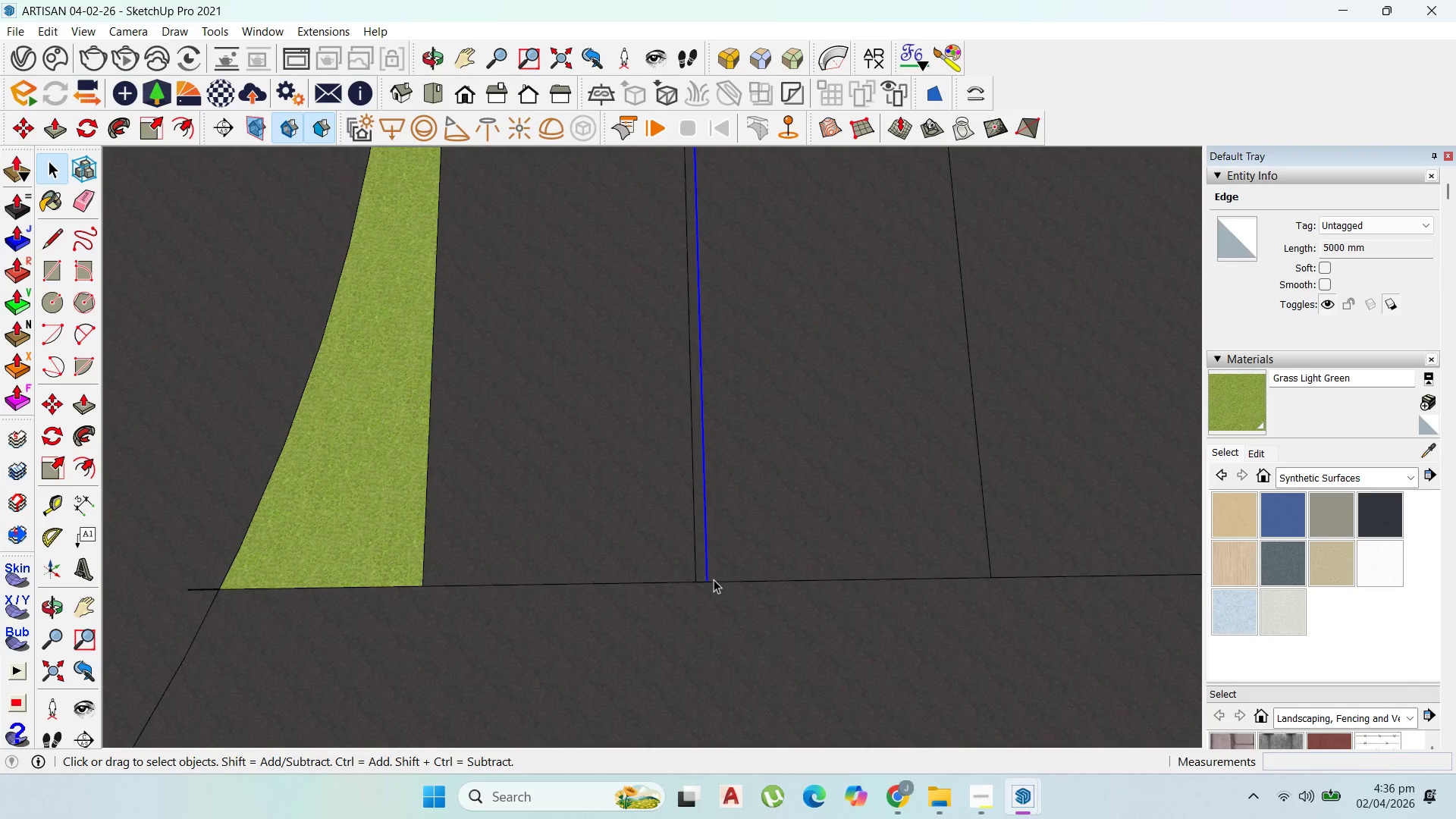 
scroll: coordinate [714, 579], scroll_direction: up, amount: 3.0
 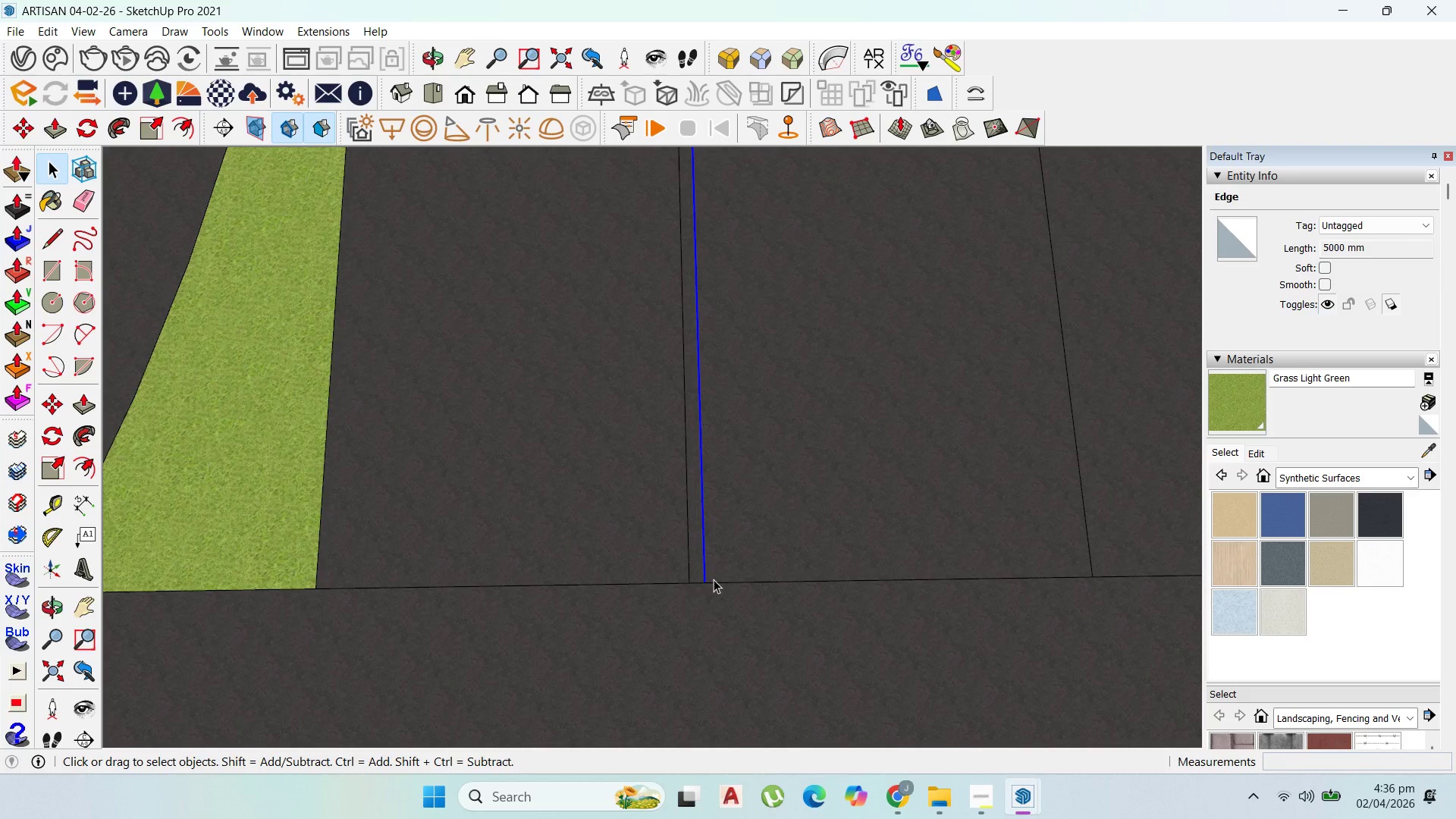 
key(M)
 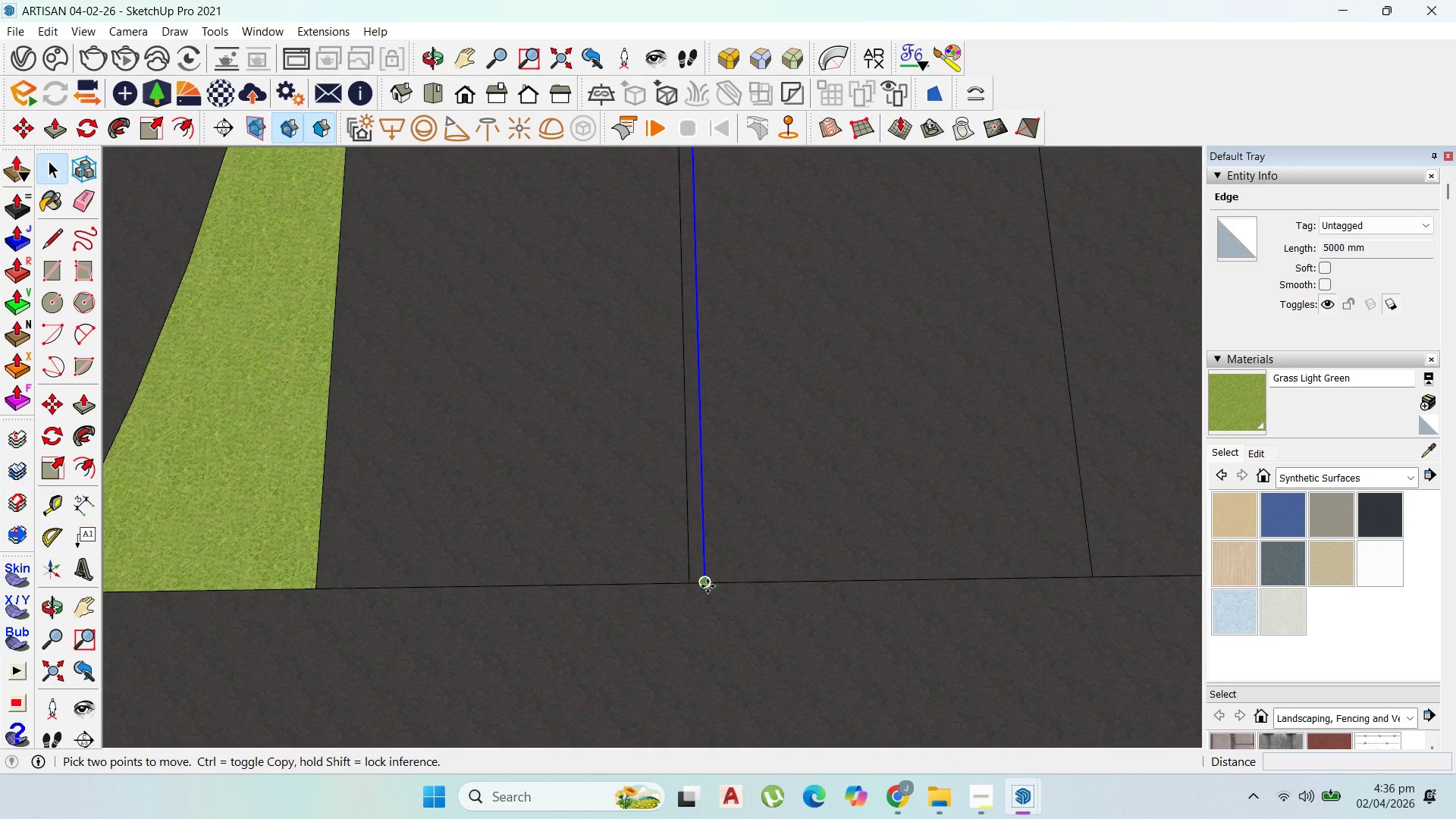 
key(Control+ControlLeft)
 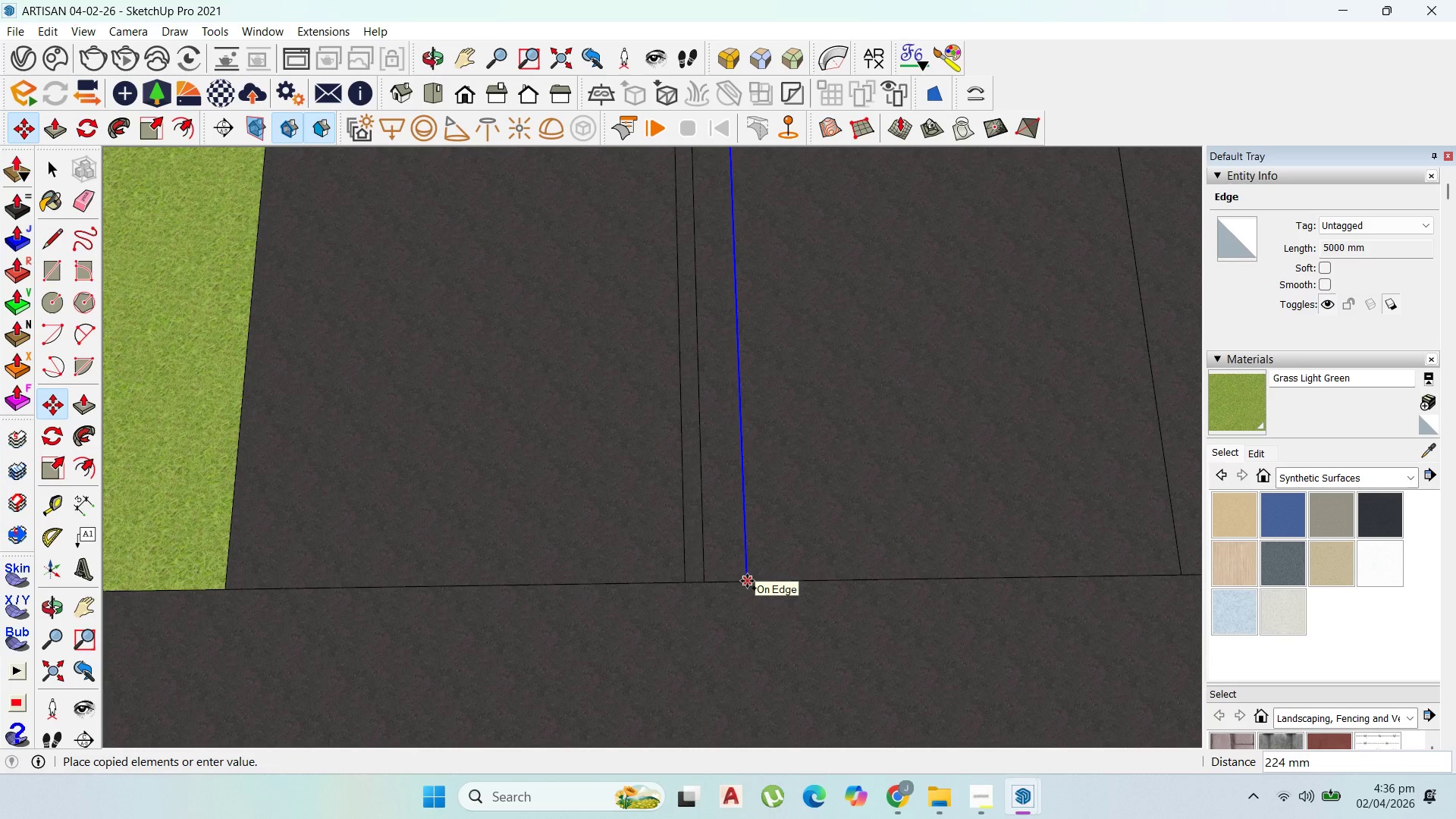 
scroll: coordinate [708, 586], scroll_direction: up, amount: 2.0
 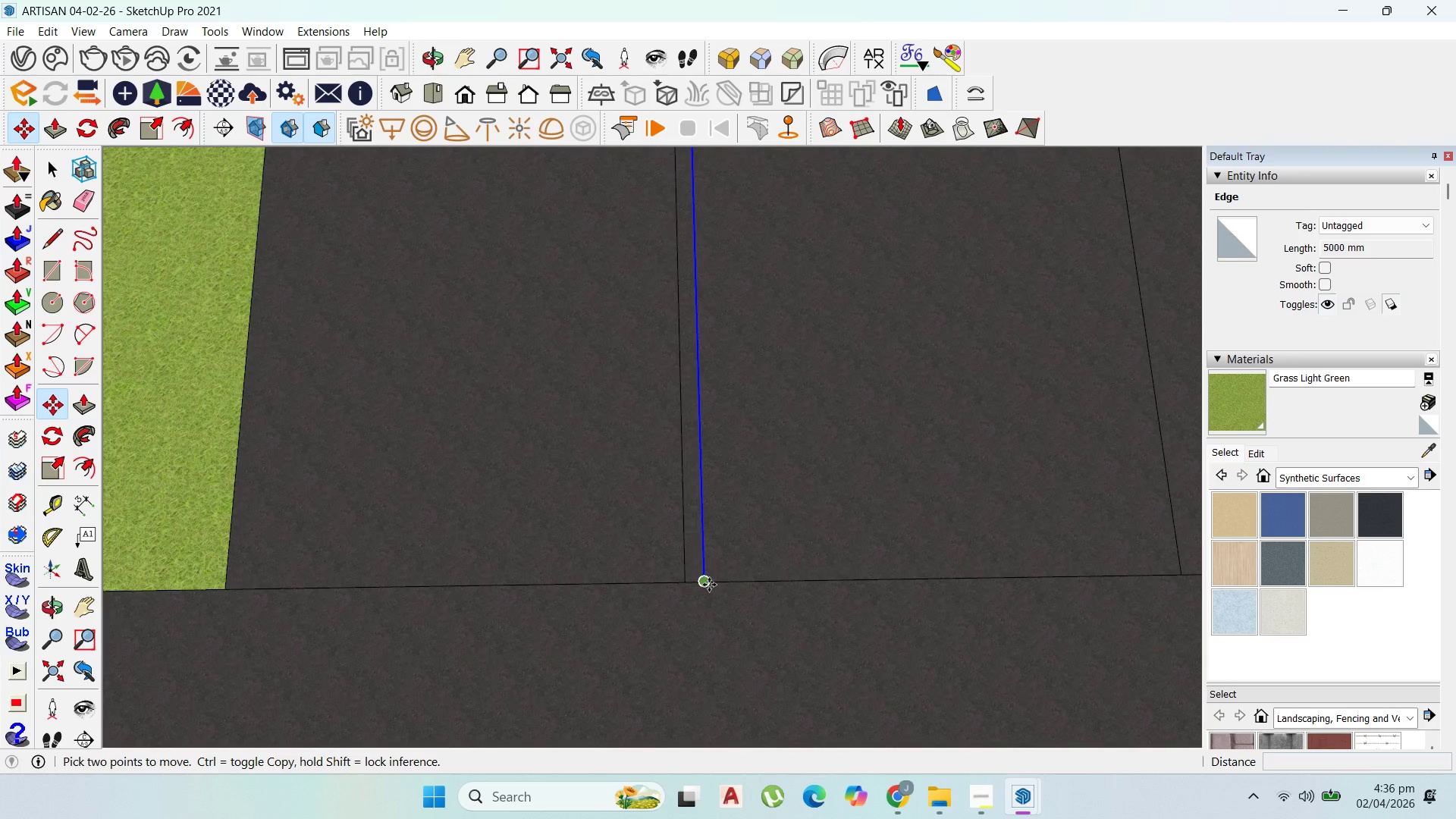 
type(100)
 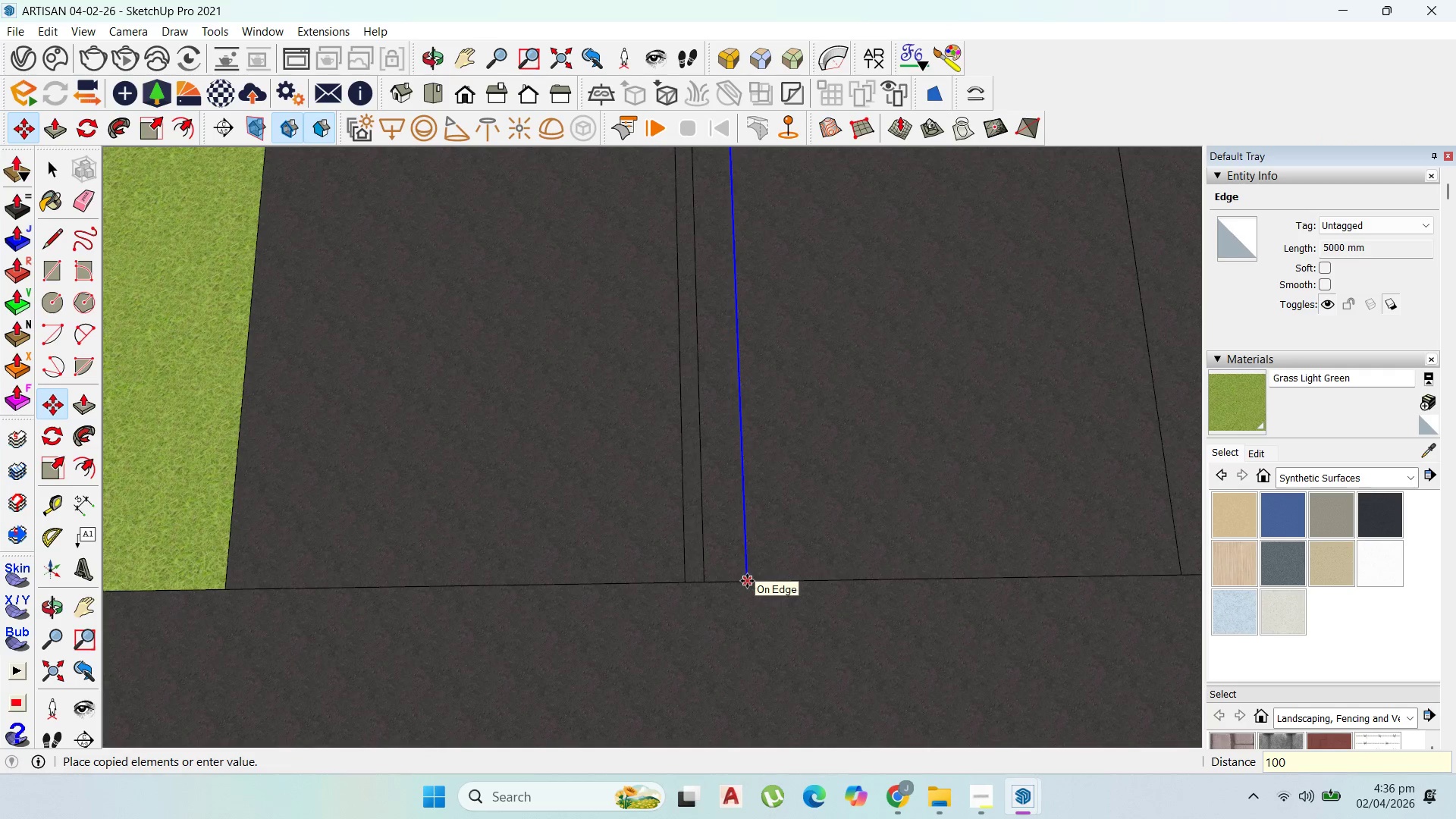 
key(Enter)
 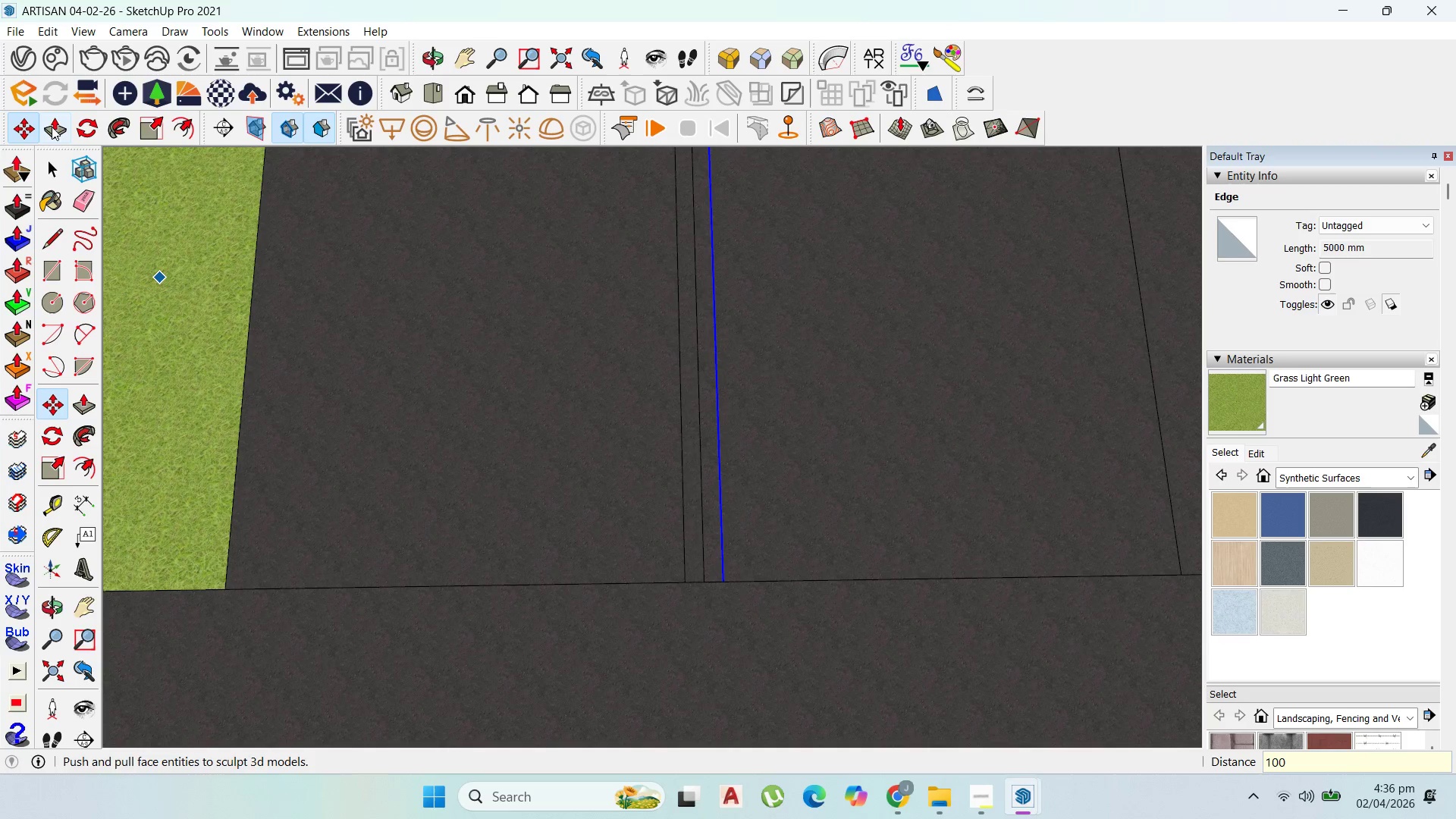 
left_click([57, 167])
 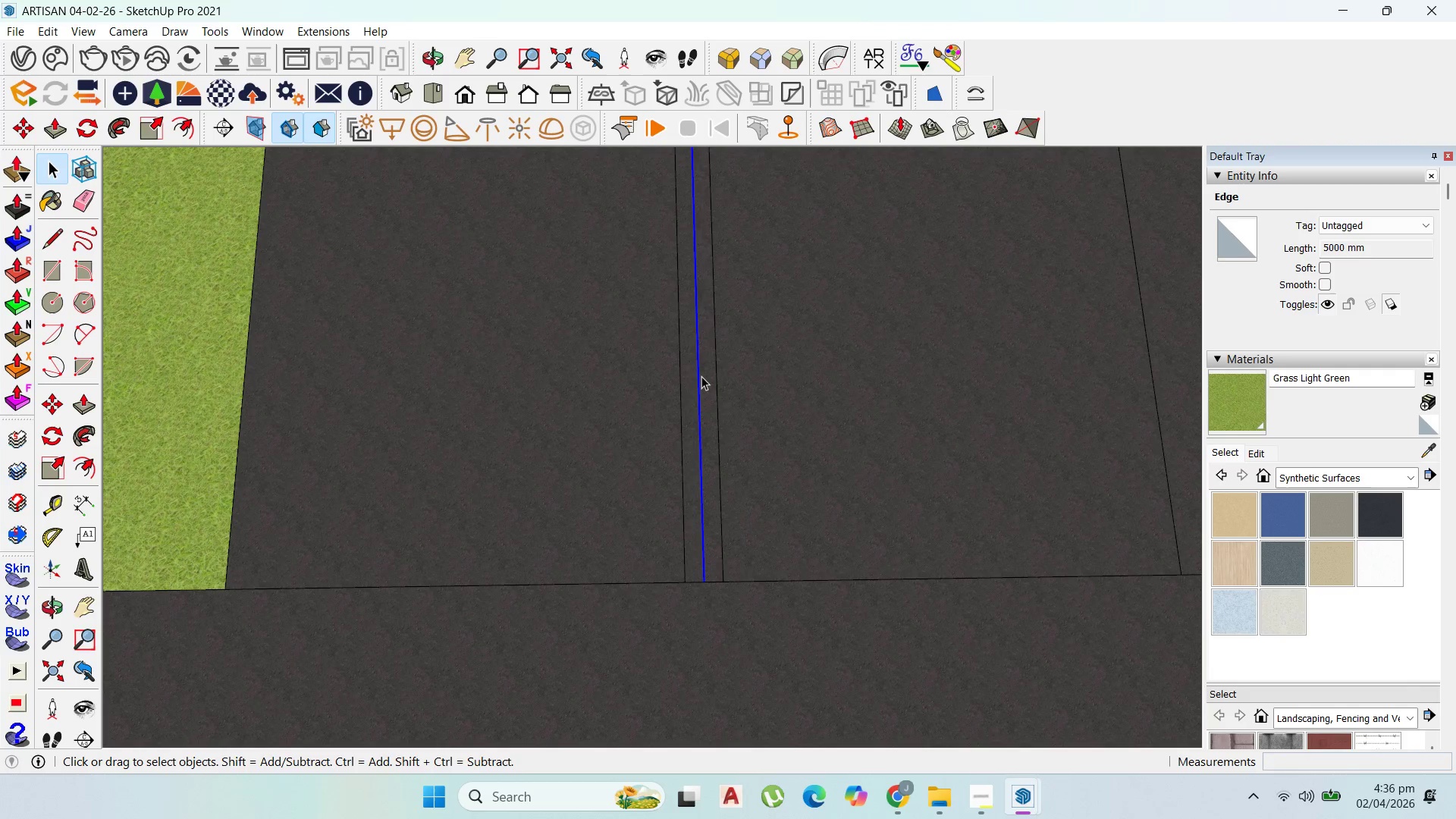 
key(Pause)
 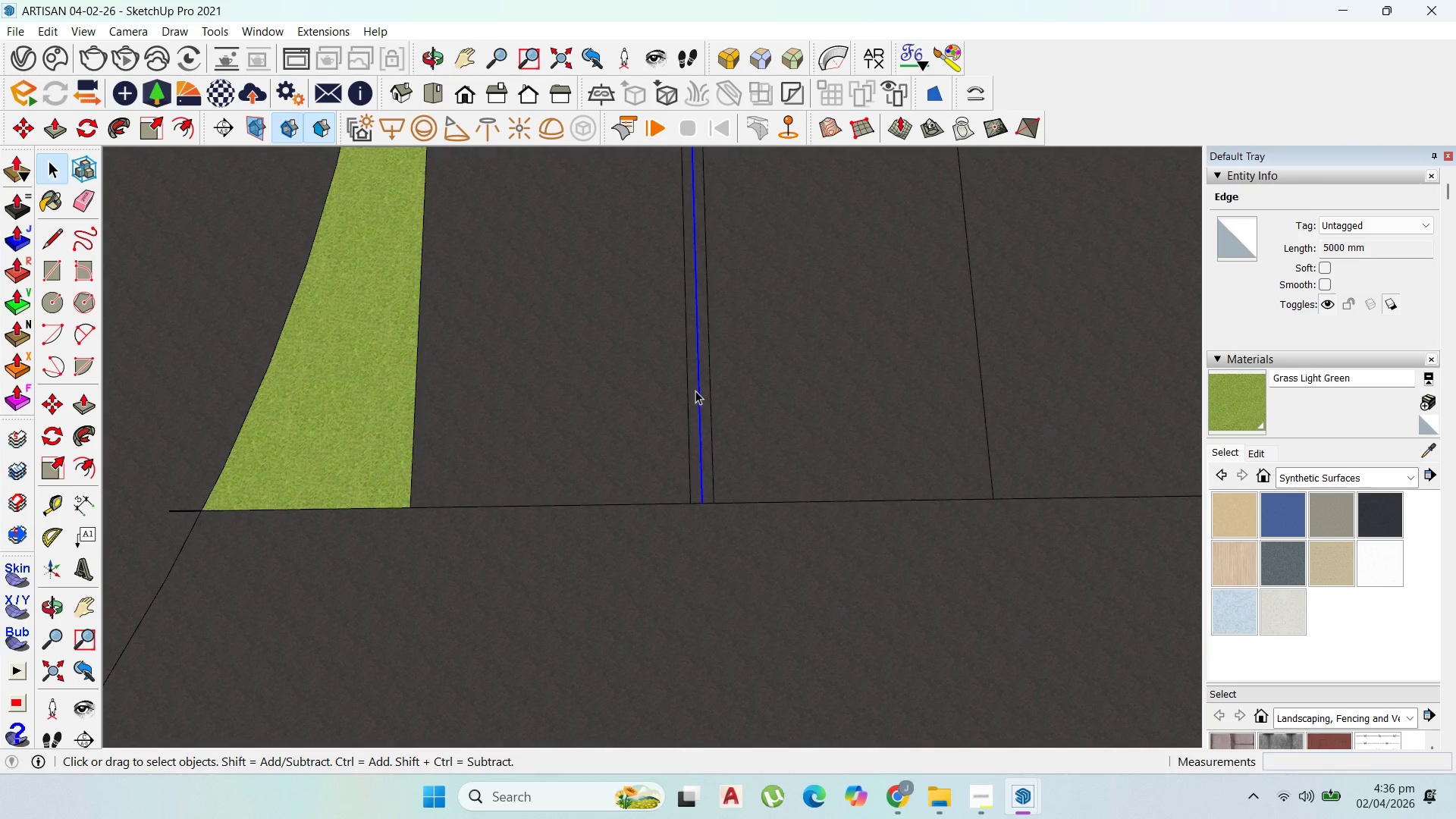 
scroll: coordinate [696, 385], scroll_direction: down, amount: 5.0
 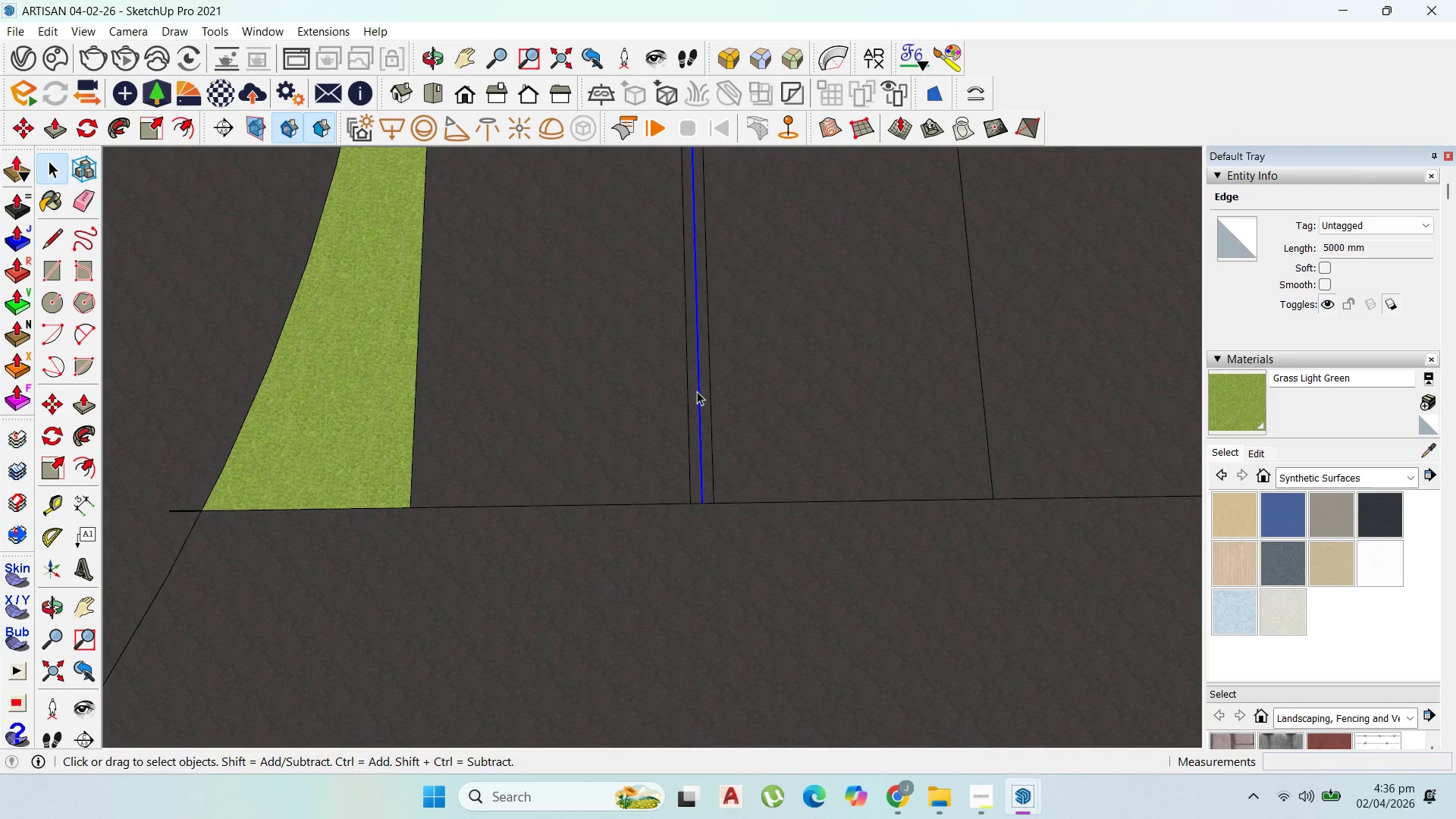 
key(Delete)
 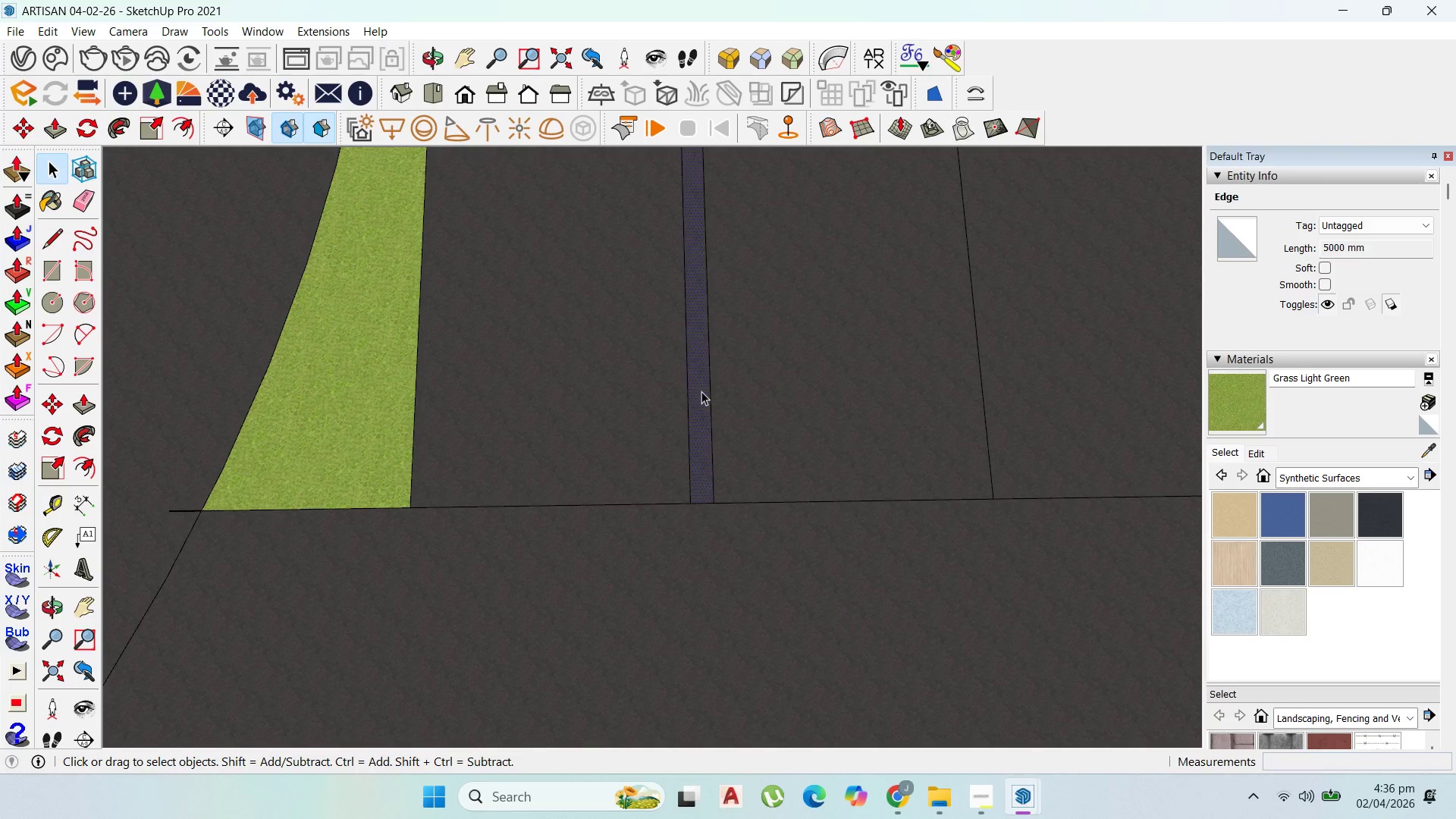 
double_click([701, 391])
 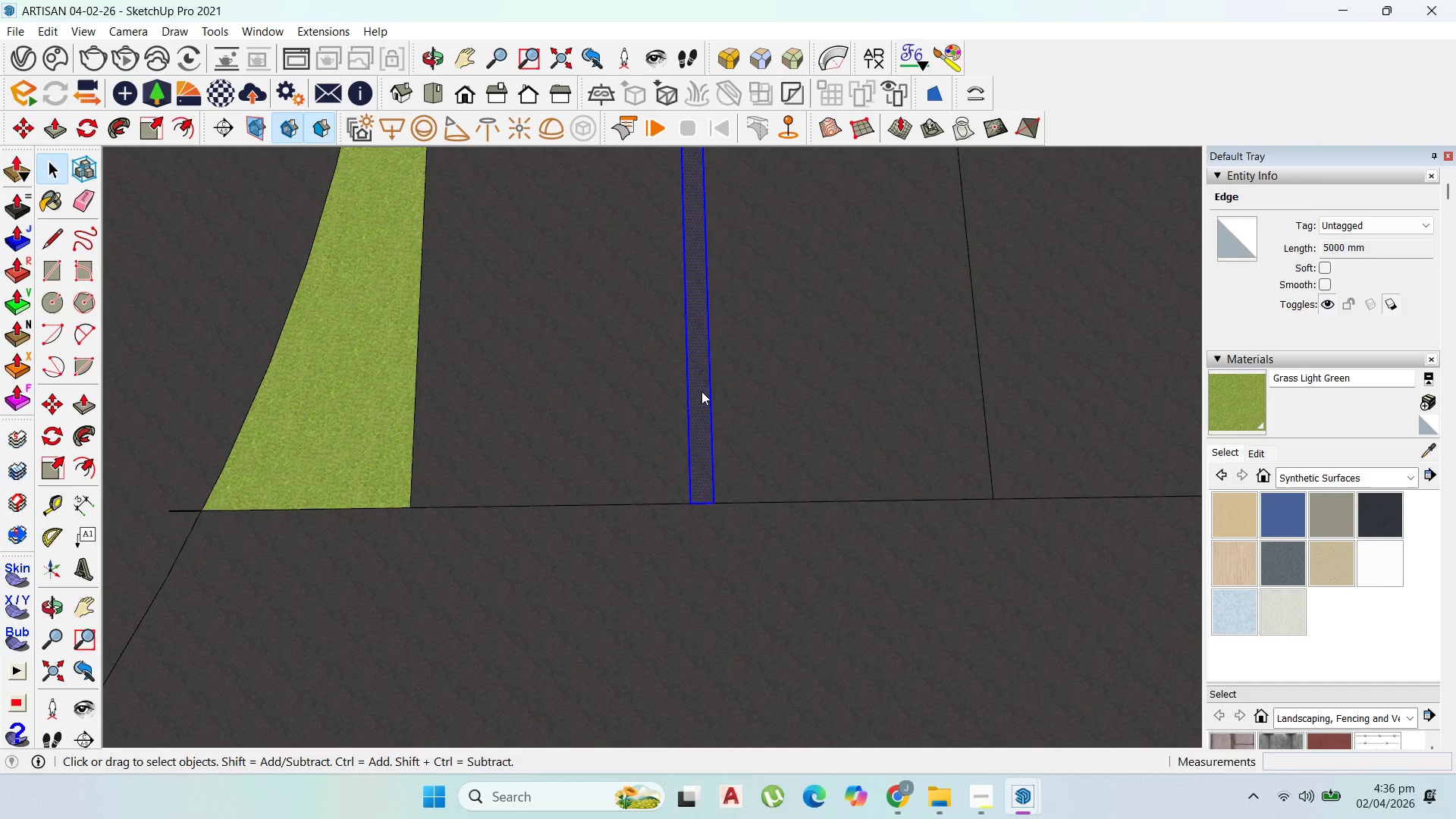 
right_click([701, 391])
 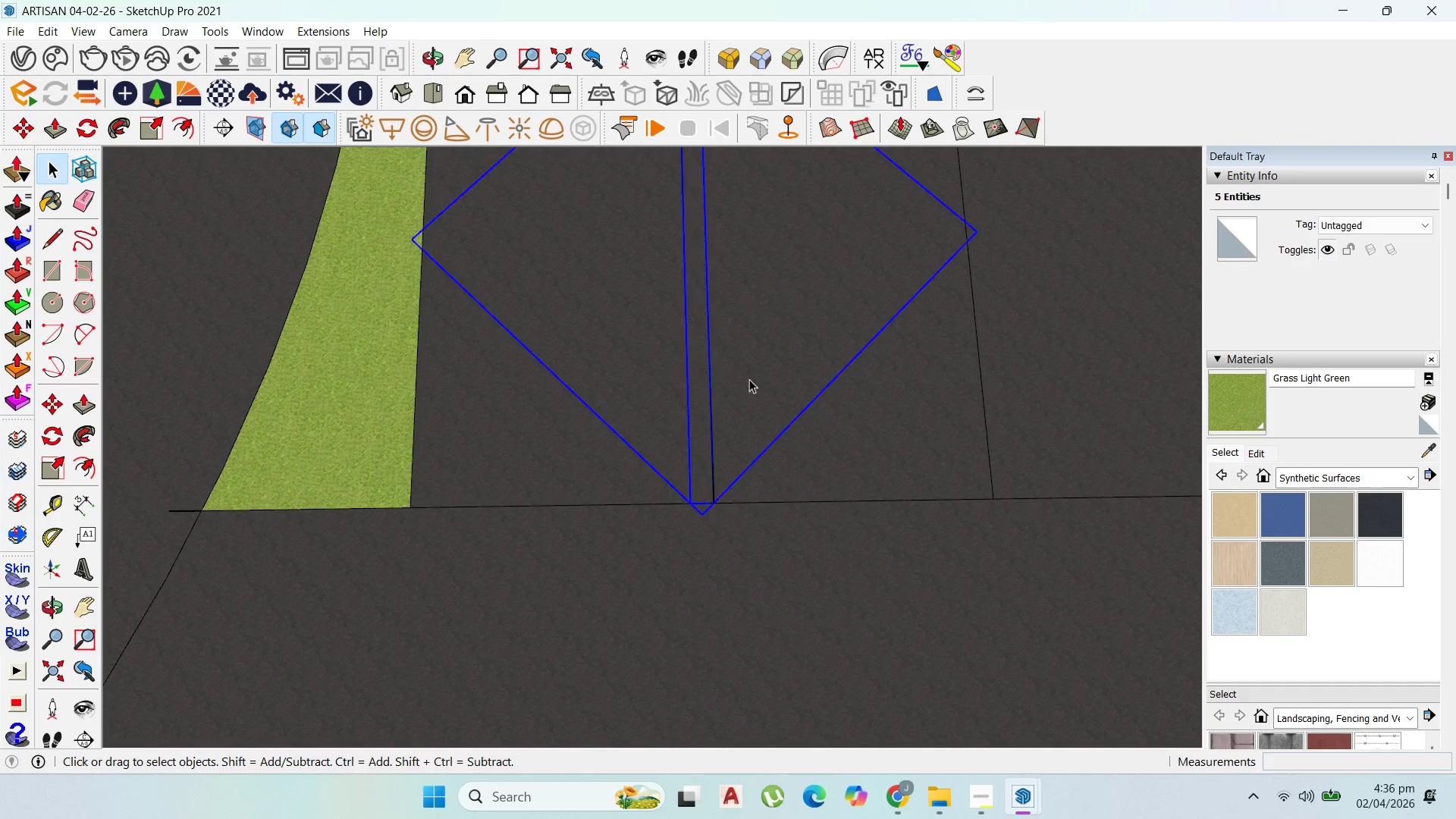 
scroll: coordinate [743, 375], scroll_direction: up, amount: 2.0
 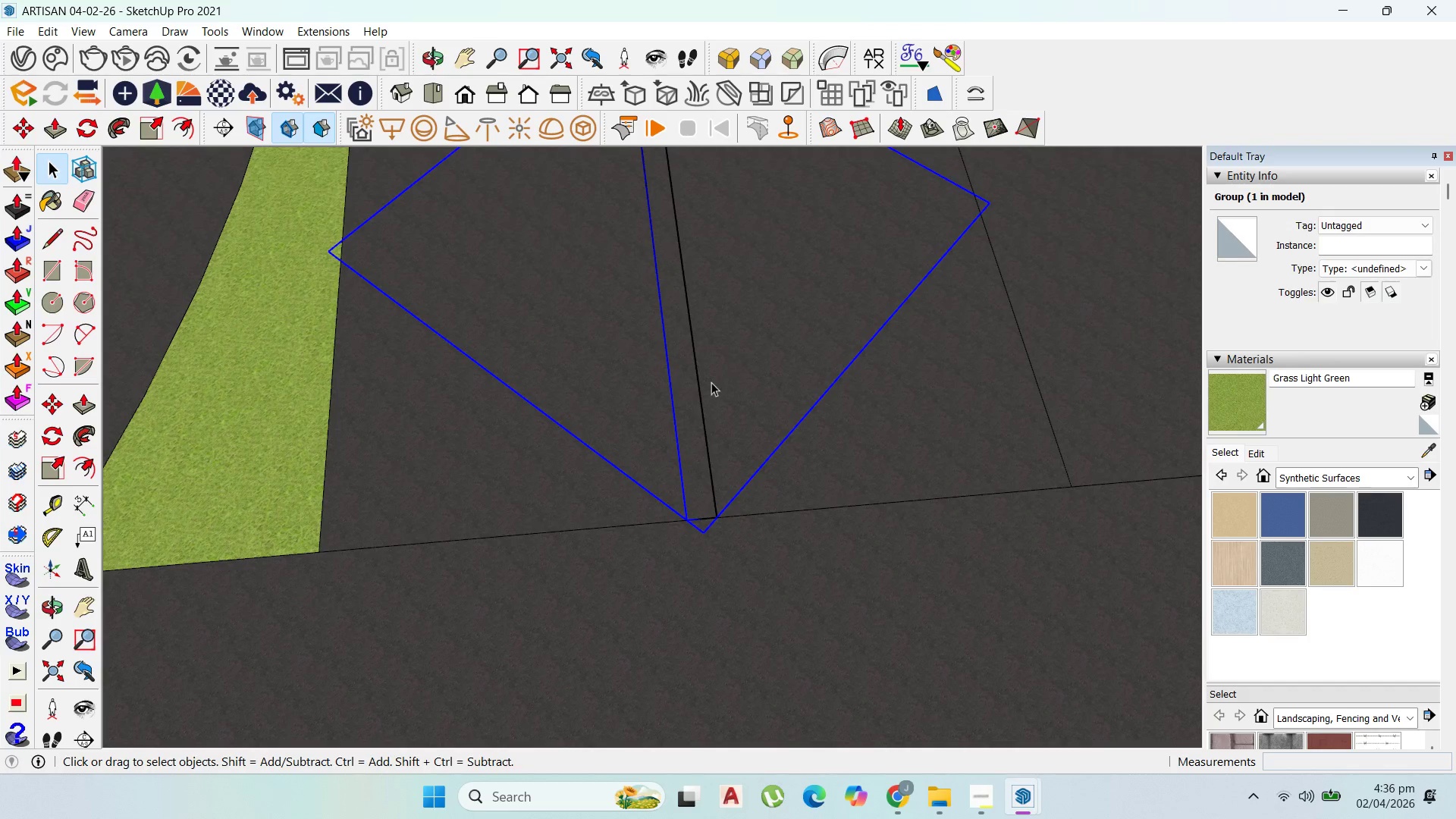 
left_click([694, 388])
 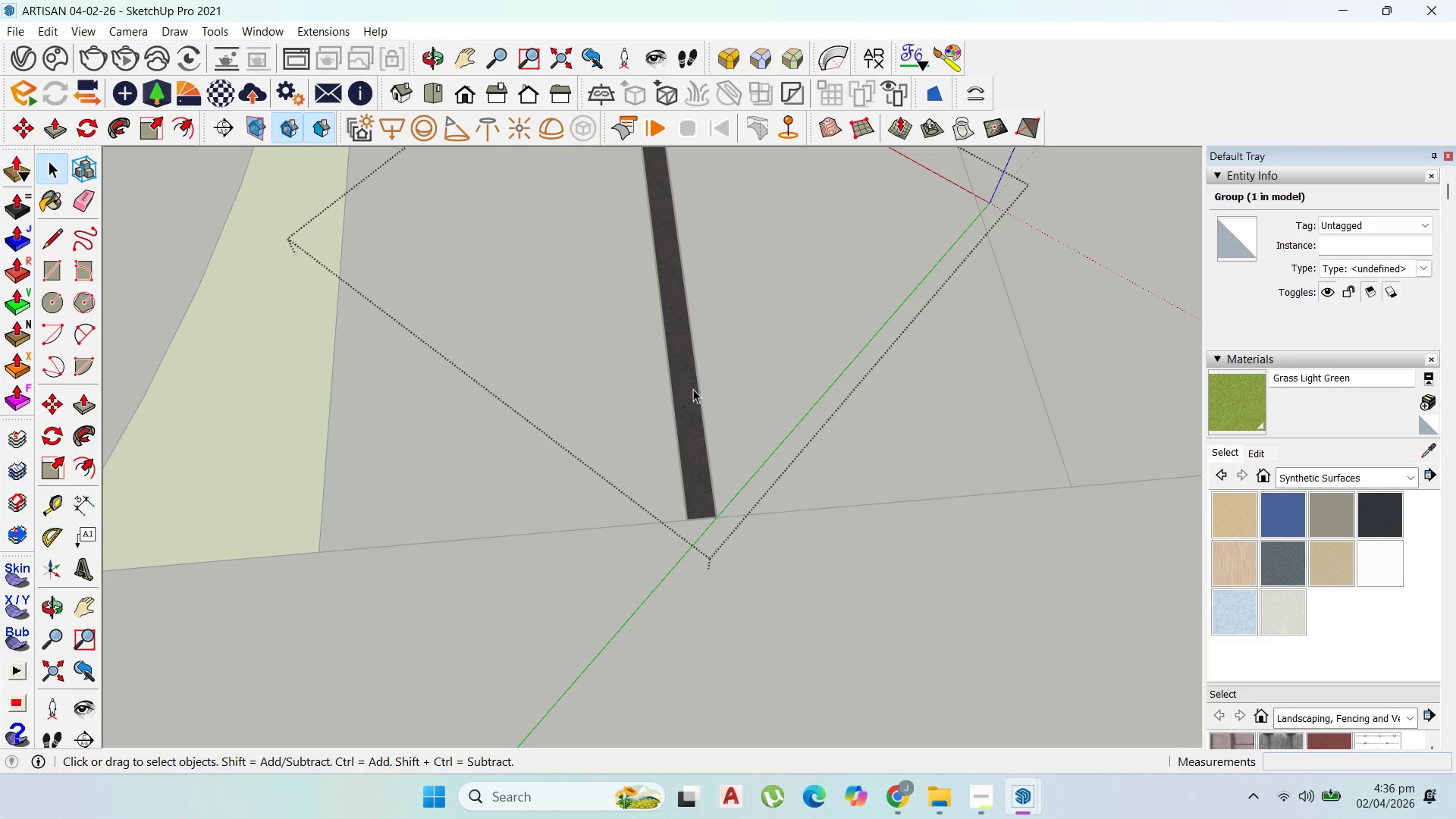 
key(P)
 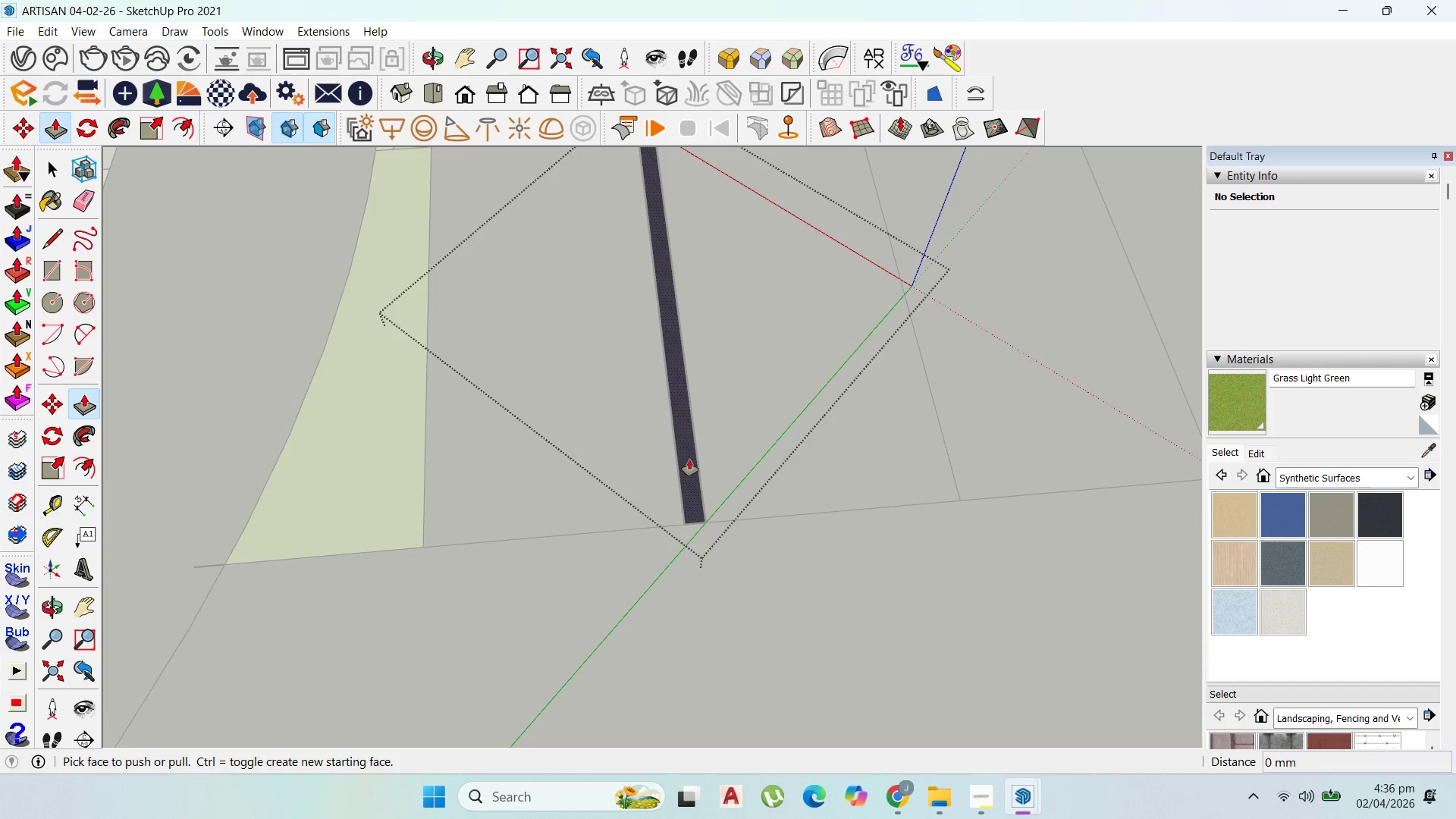 
scroll: coordinate [682, 485], scroll_direction: down, amount: 5.0
 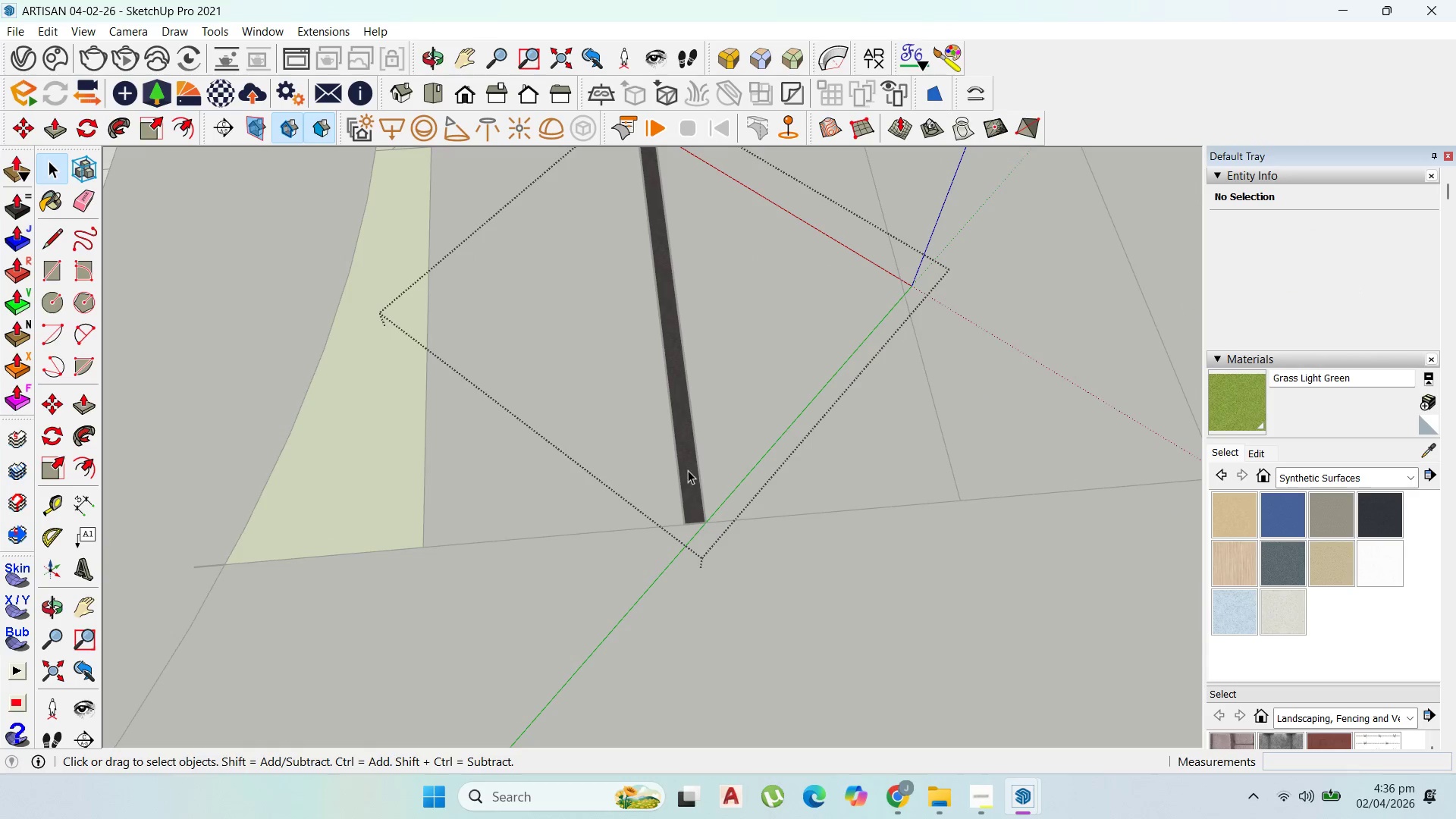 
left_click_drag(start_coordinate=[689, 460], to_coordinate=[693, 450])
 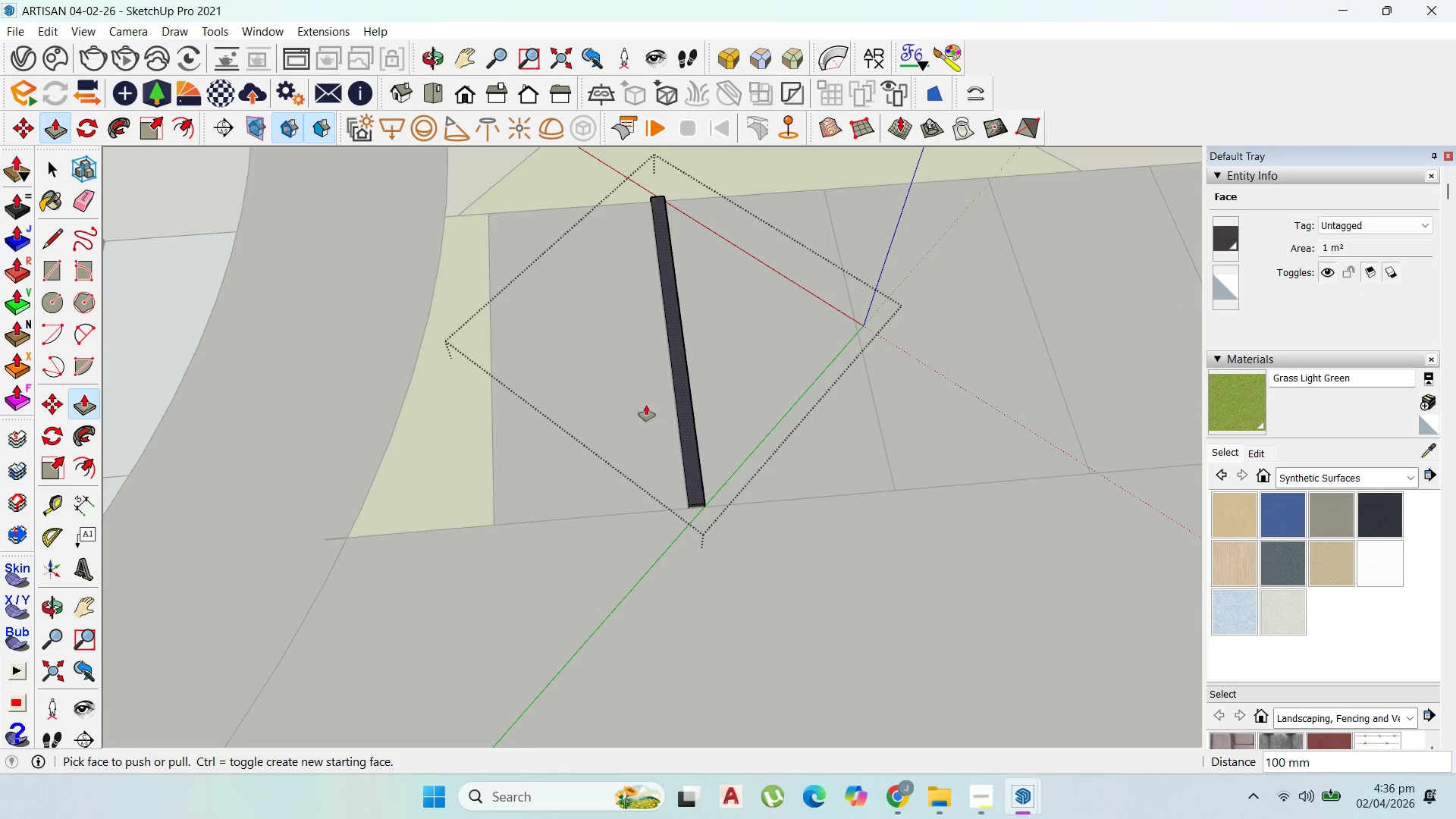 
type(100)
 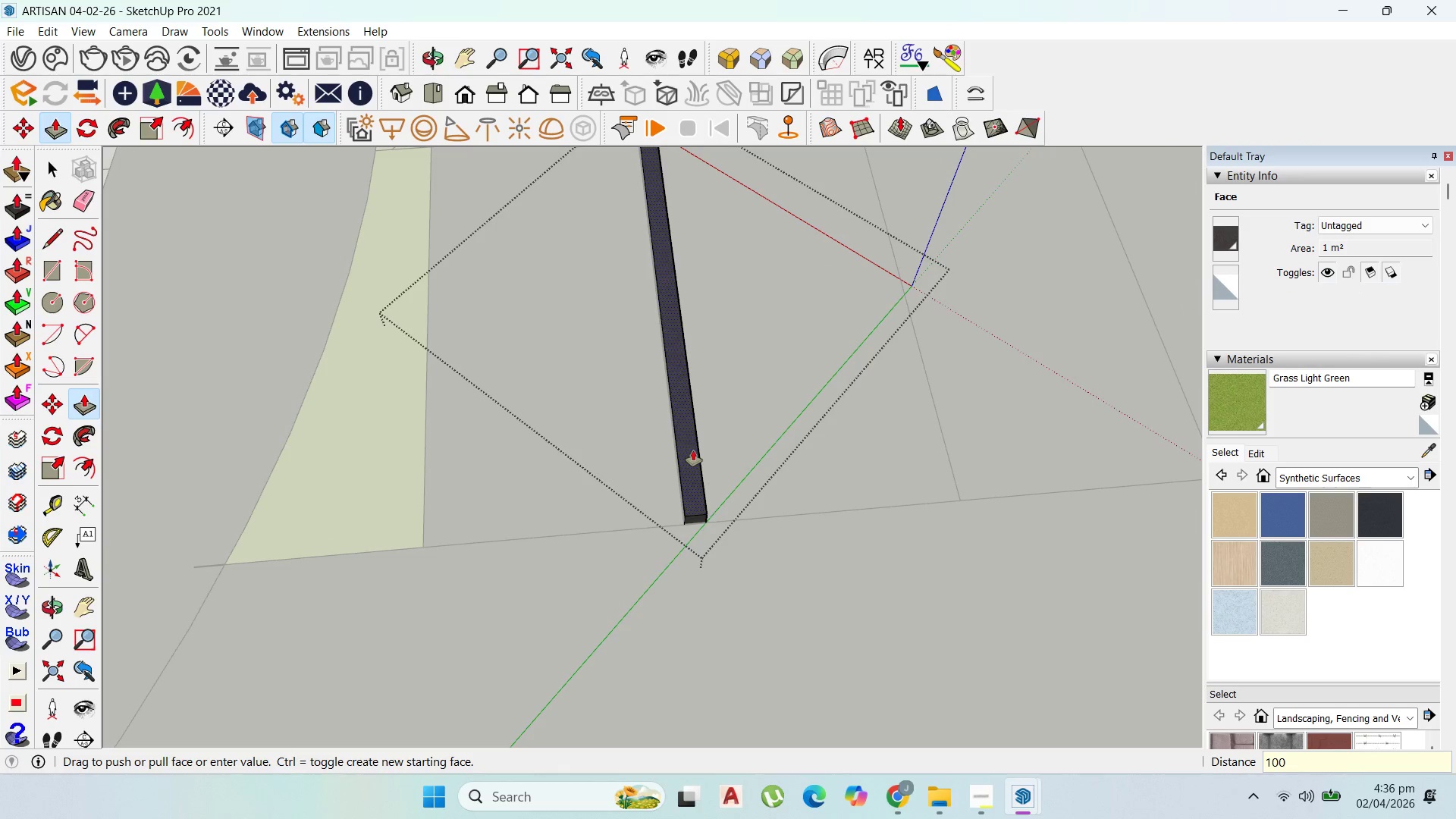 
key(Enter)
 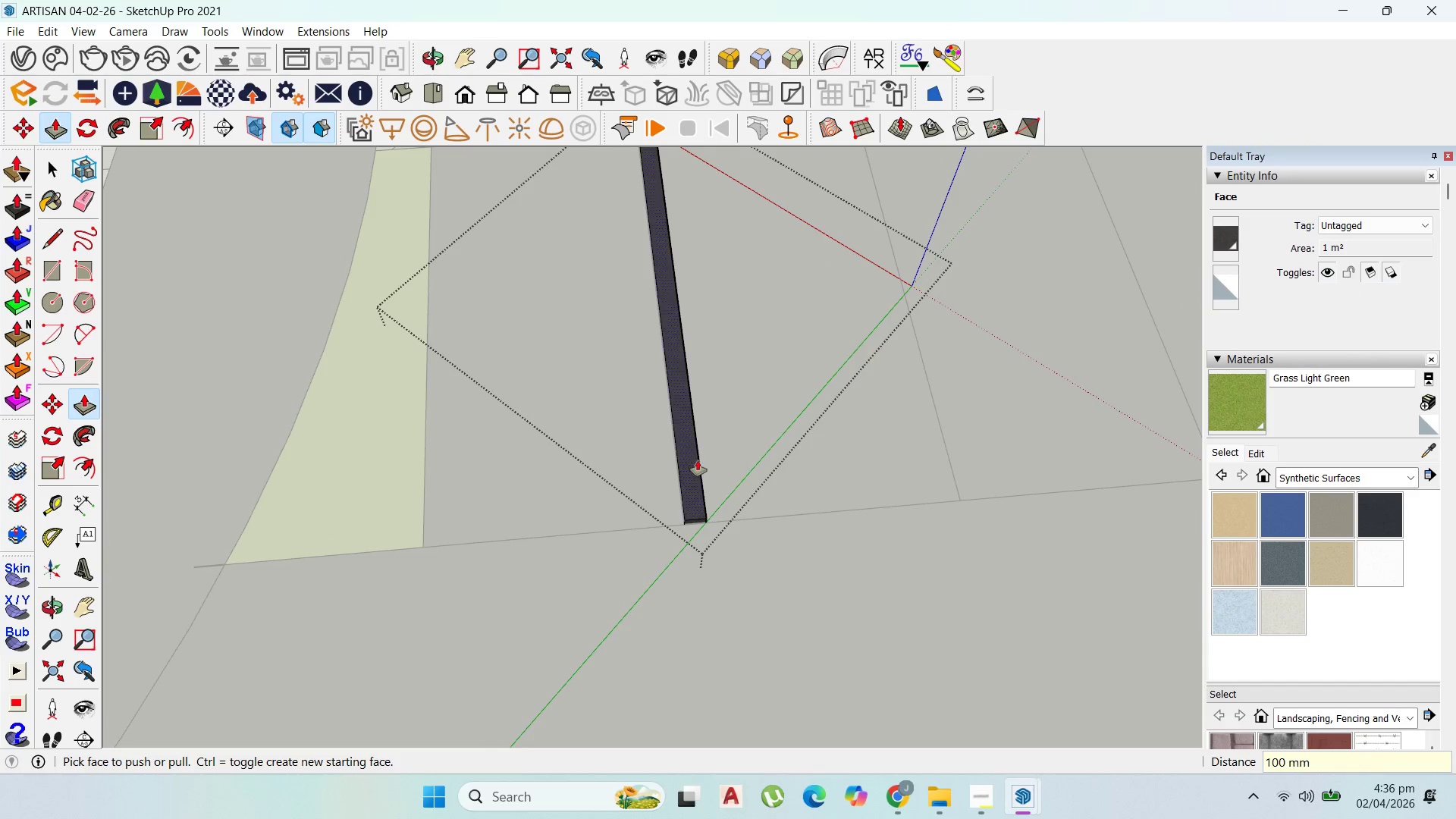 
scroll: coordinate [702, 460], scroll_direction: down, amount: 3.0
 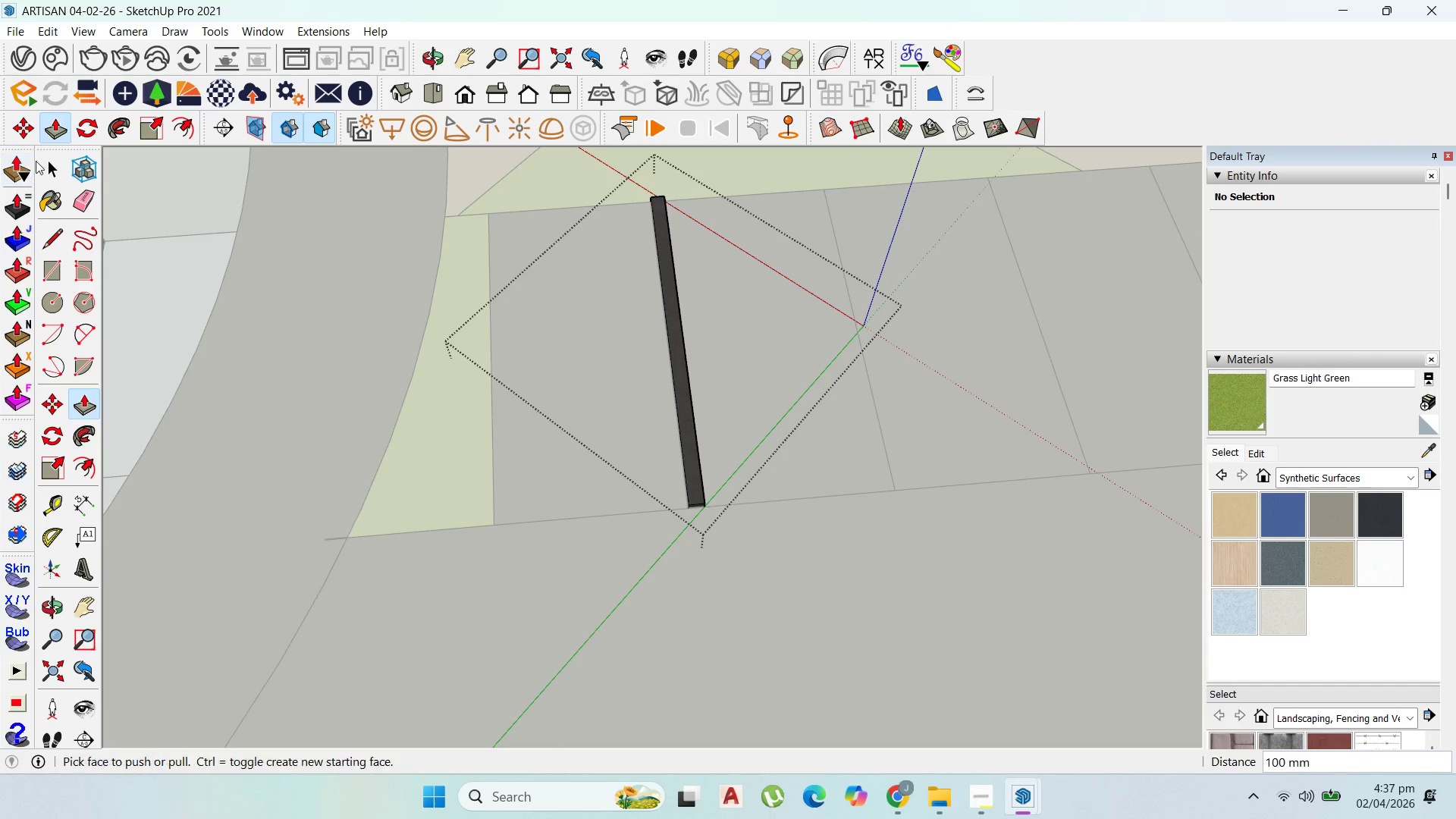 
left_click([53, 161])
 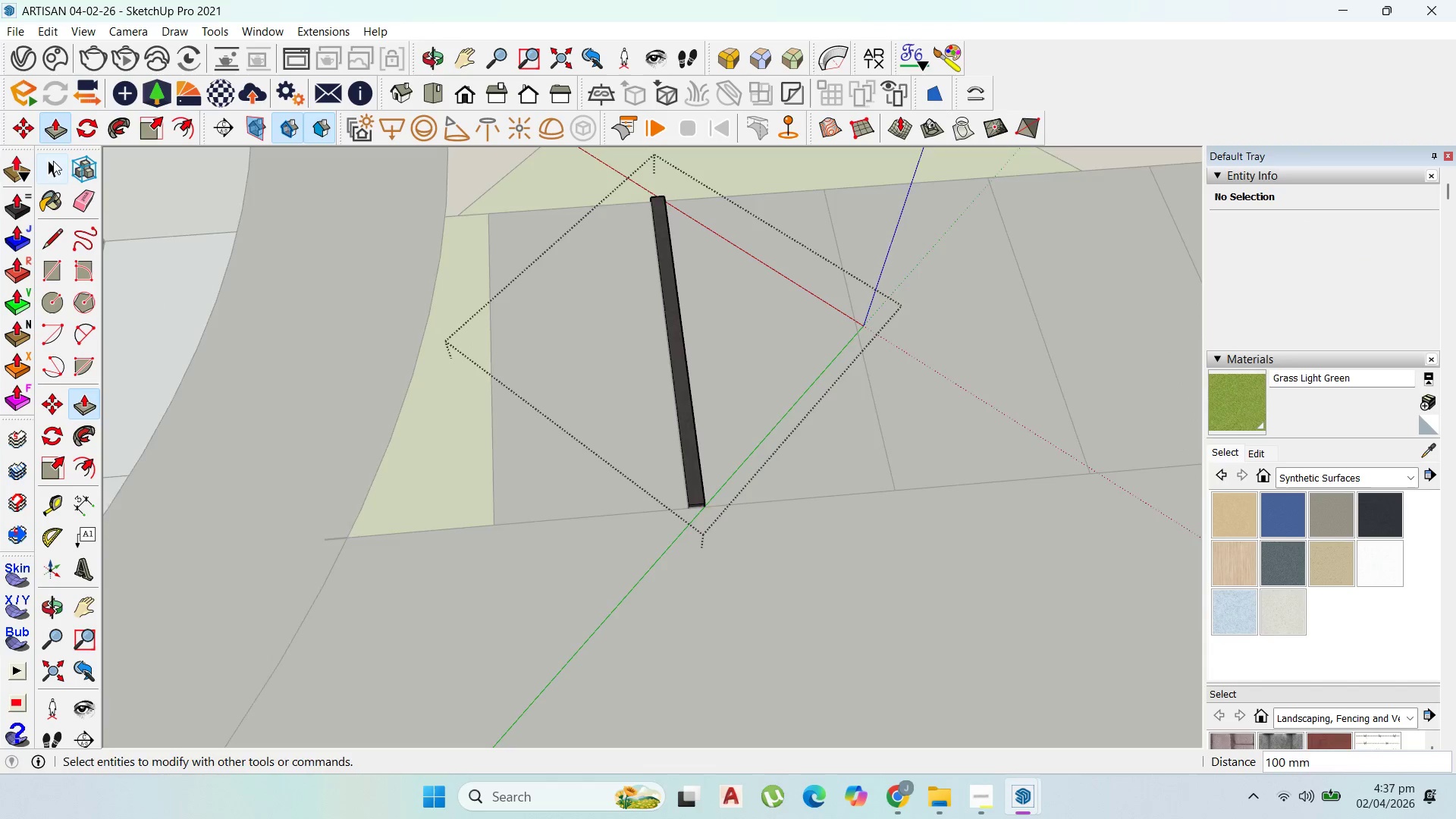 
key(Escape)
 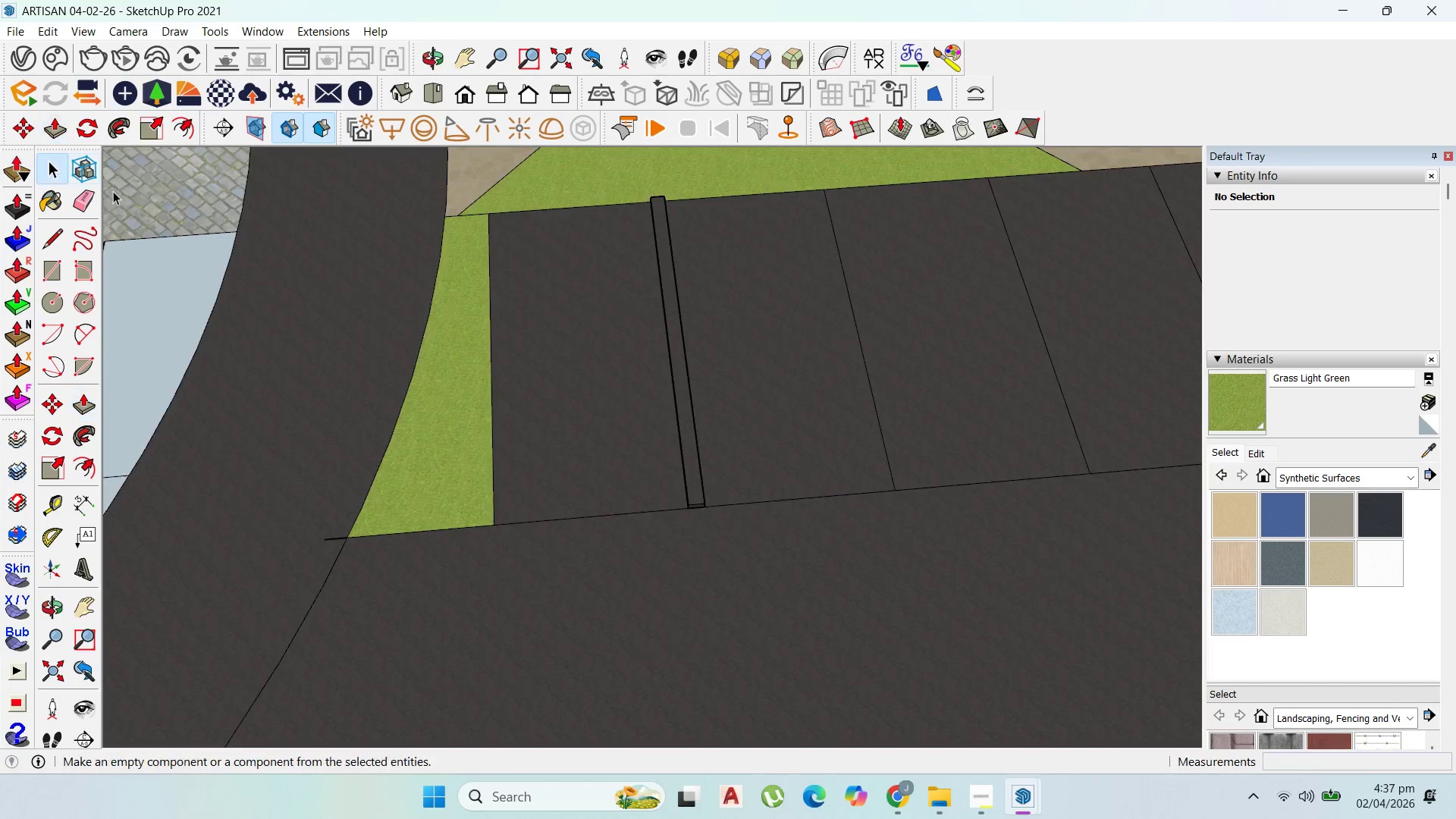 
key(Escape)
 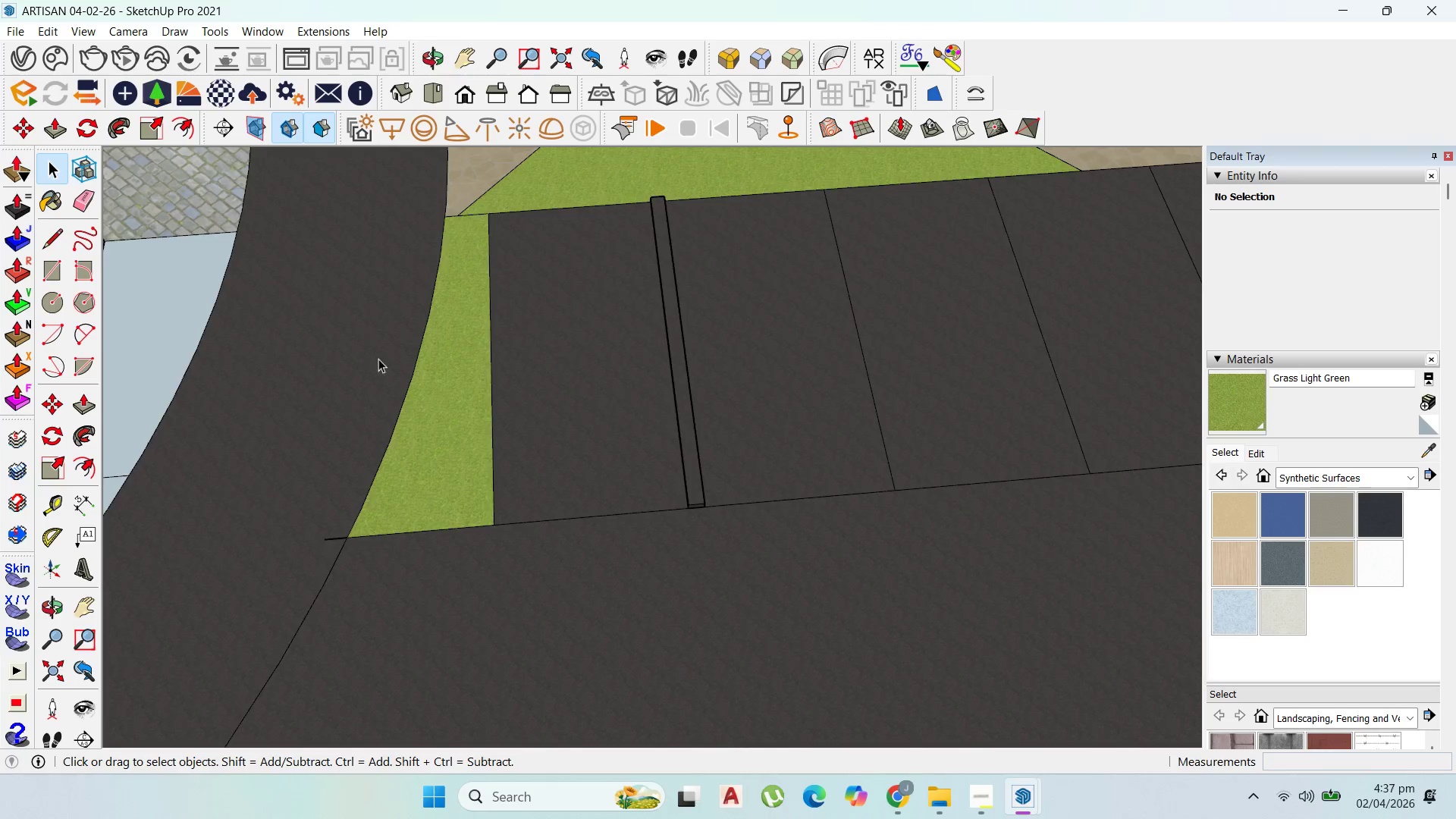 
scroll: coordinate [466, 407], scroll_direction: down, amount: 5.0
 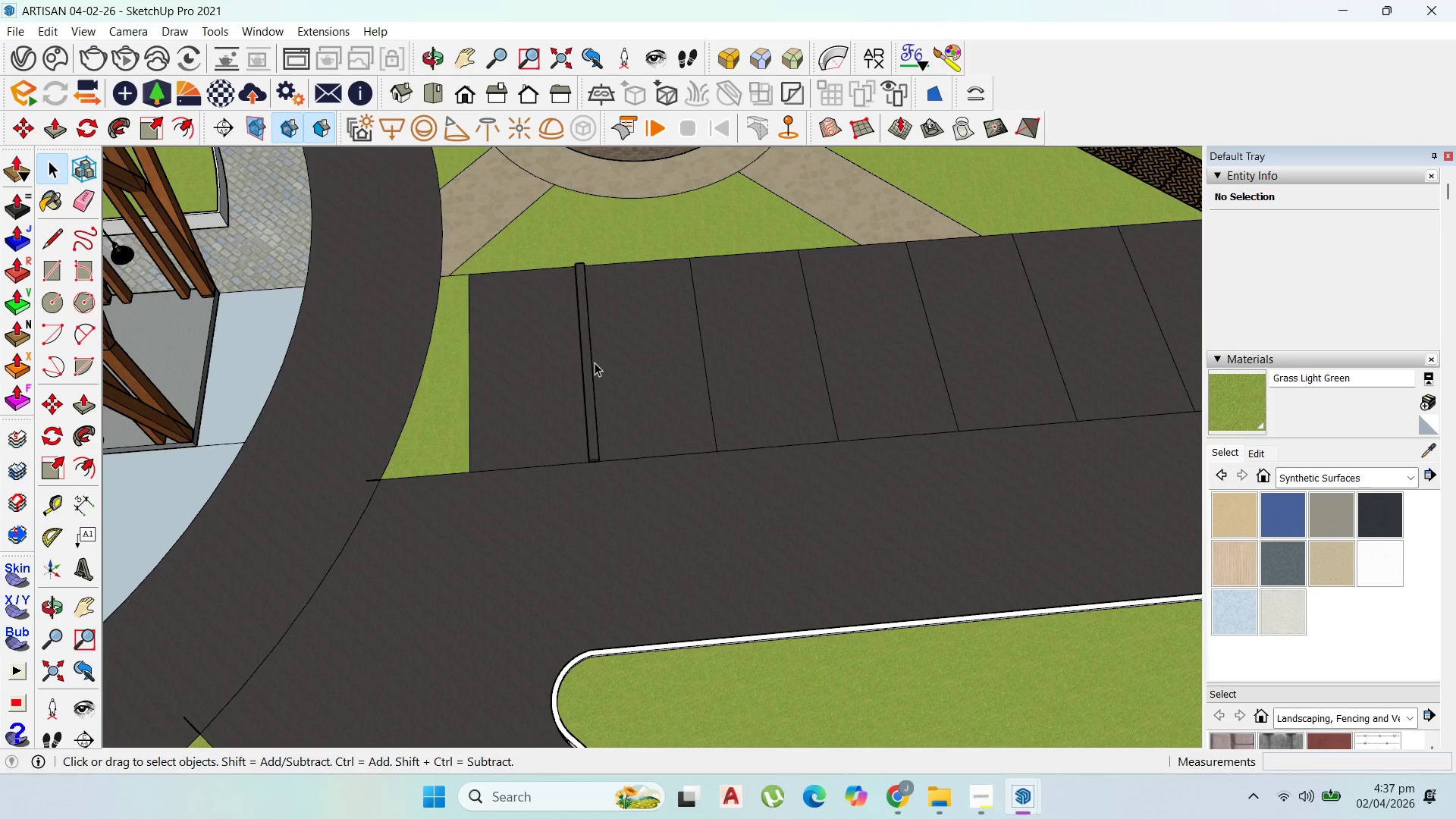 
double_click([595, 362])
 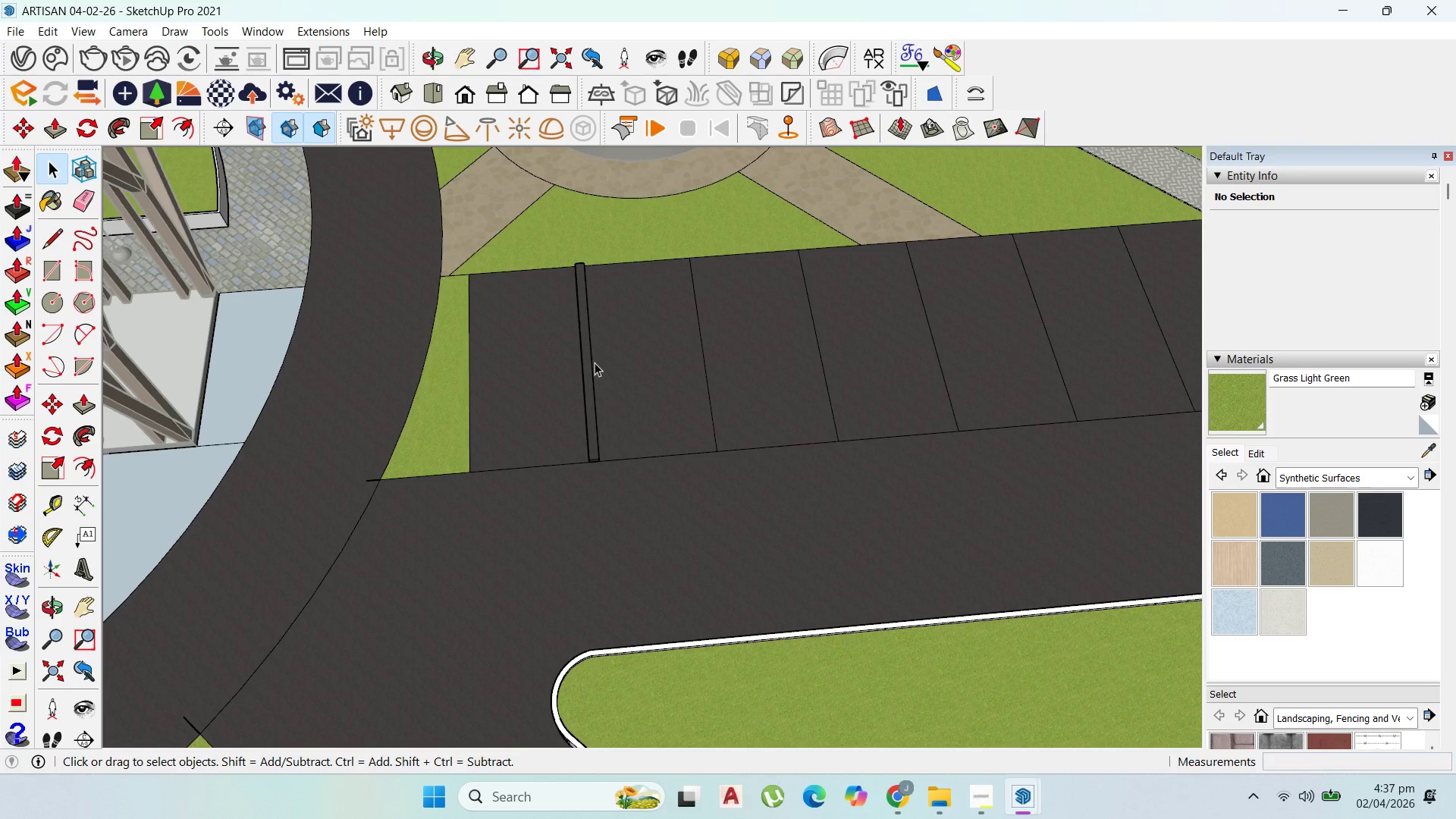 
triple_click([595, 362])
 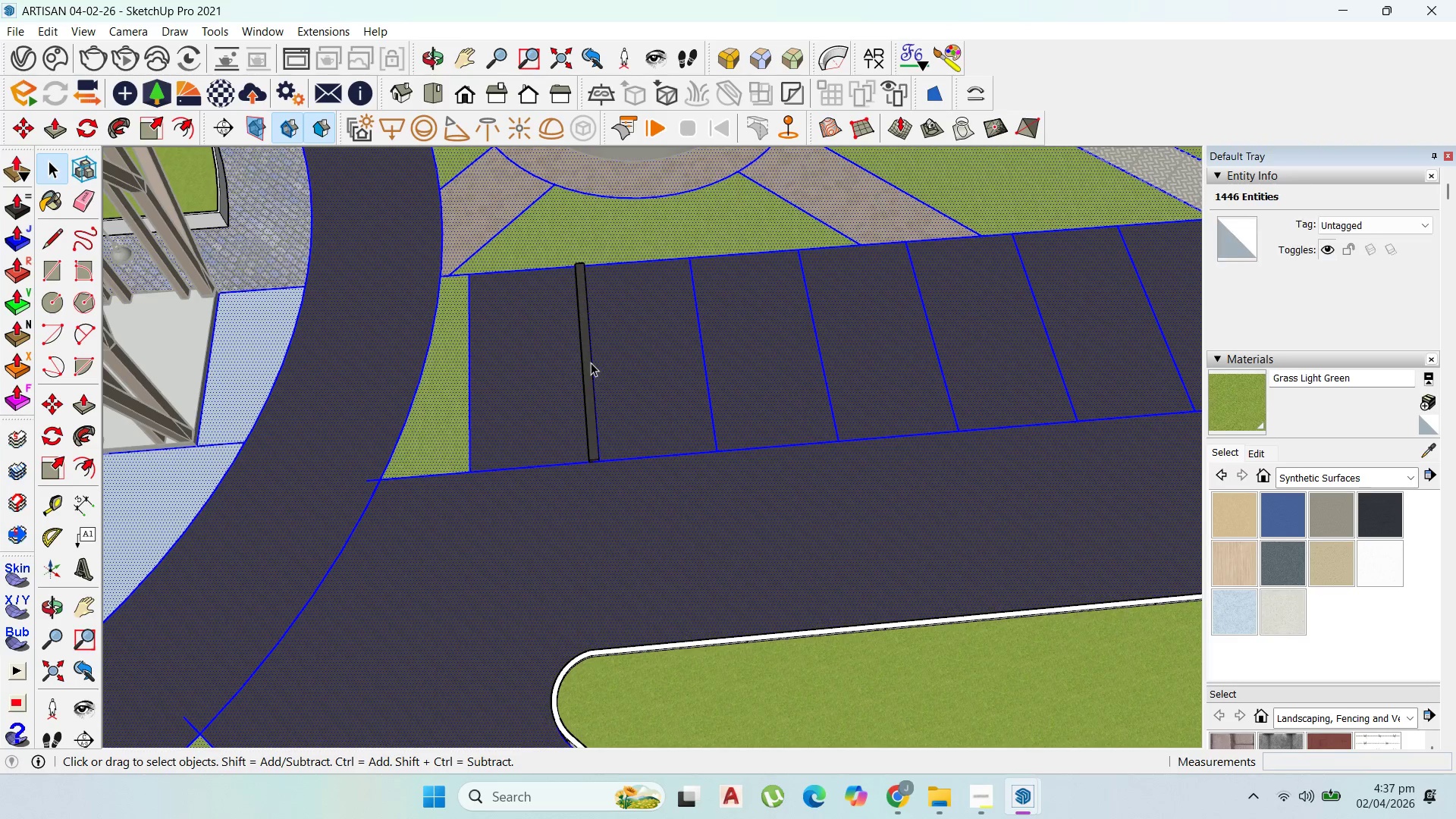 
left_click([588, 362])
 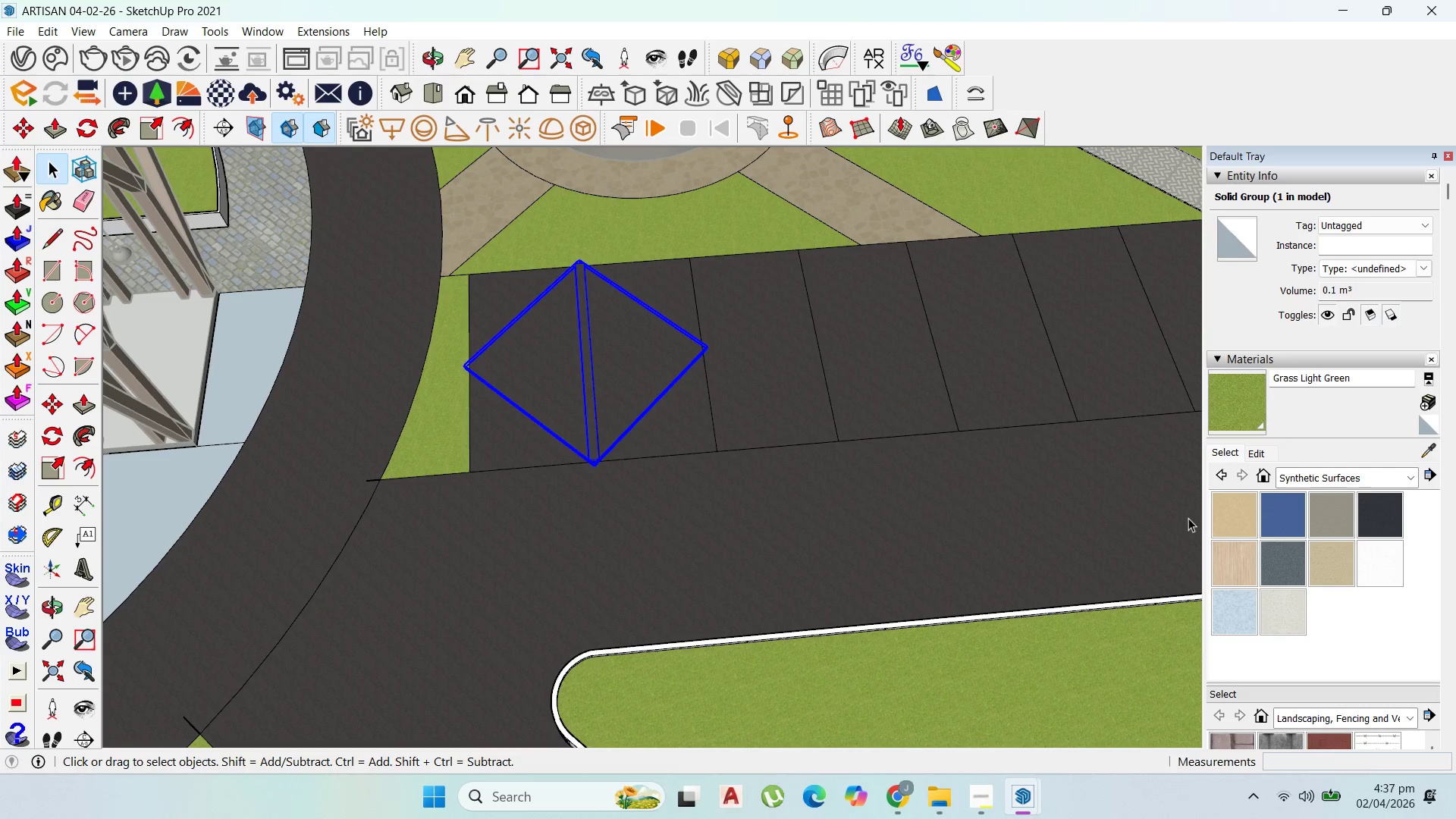 
left_click([1392, 575])
 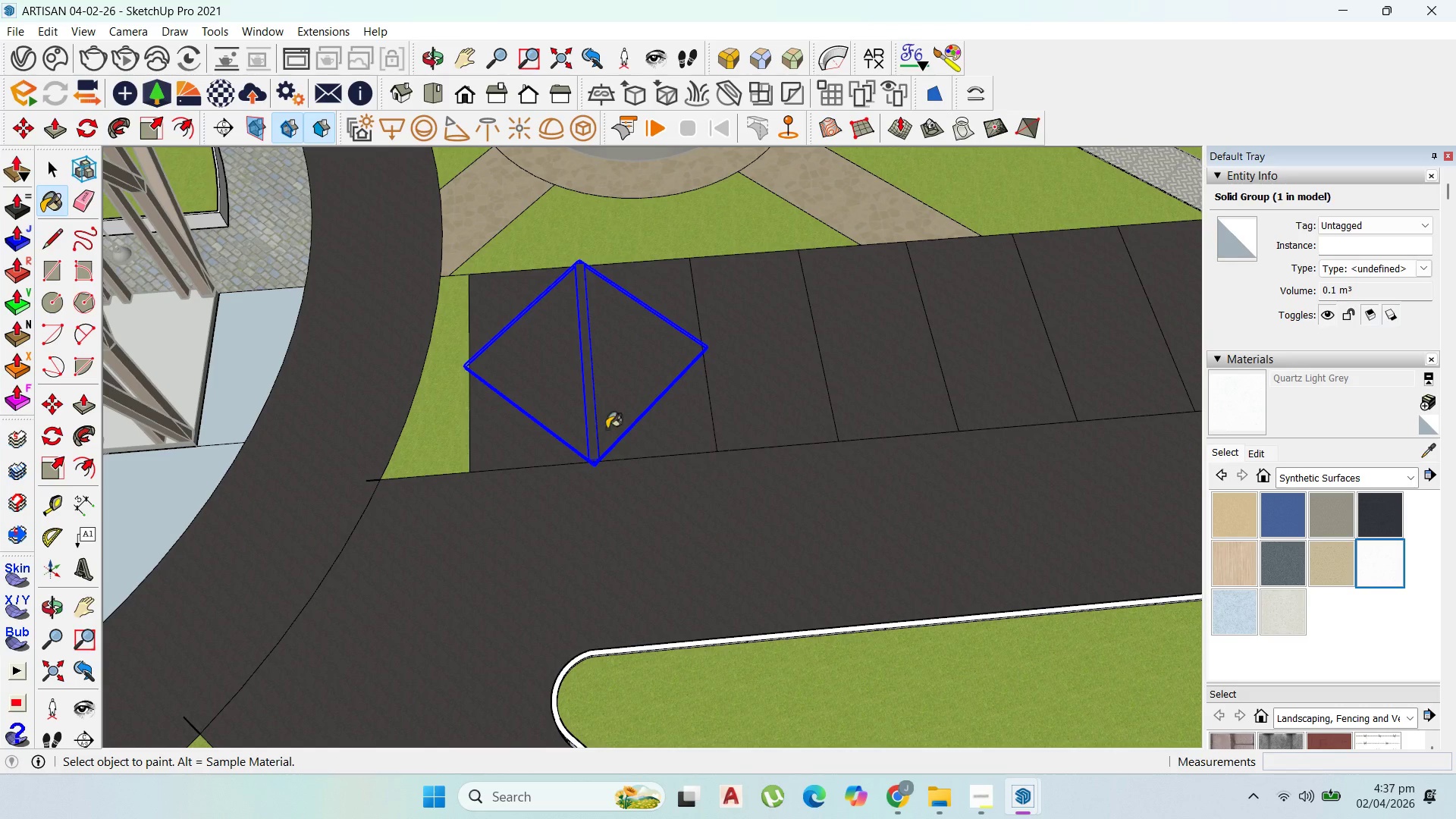 
left_click([597, 428])
 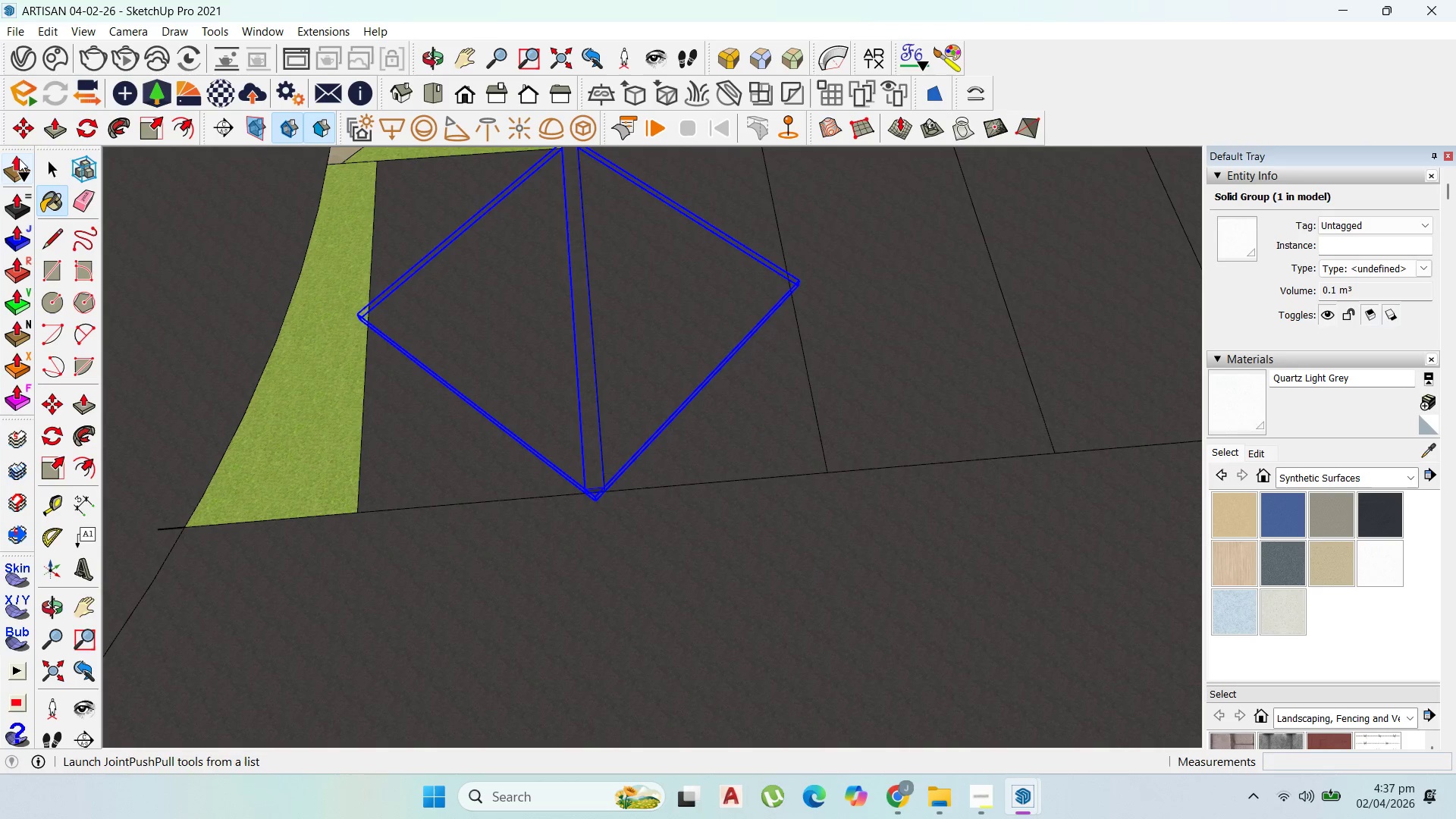 
scroll: coordinate [597, 429], scroll_direction: up, amount: 6.0
 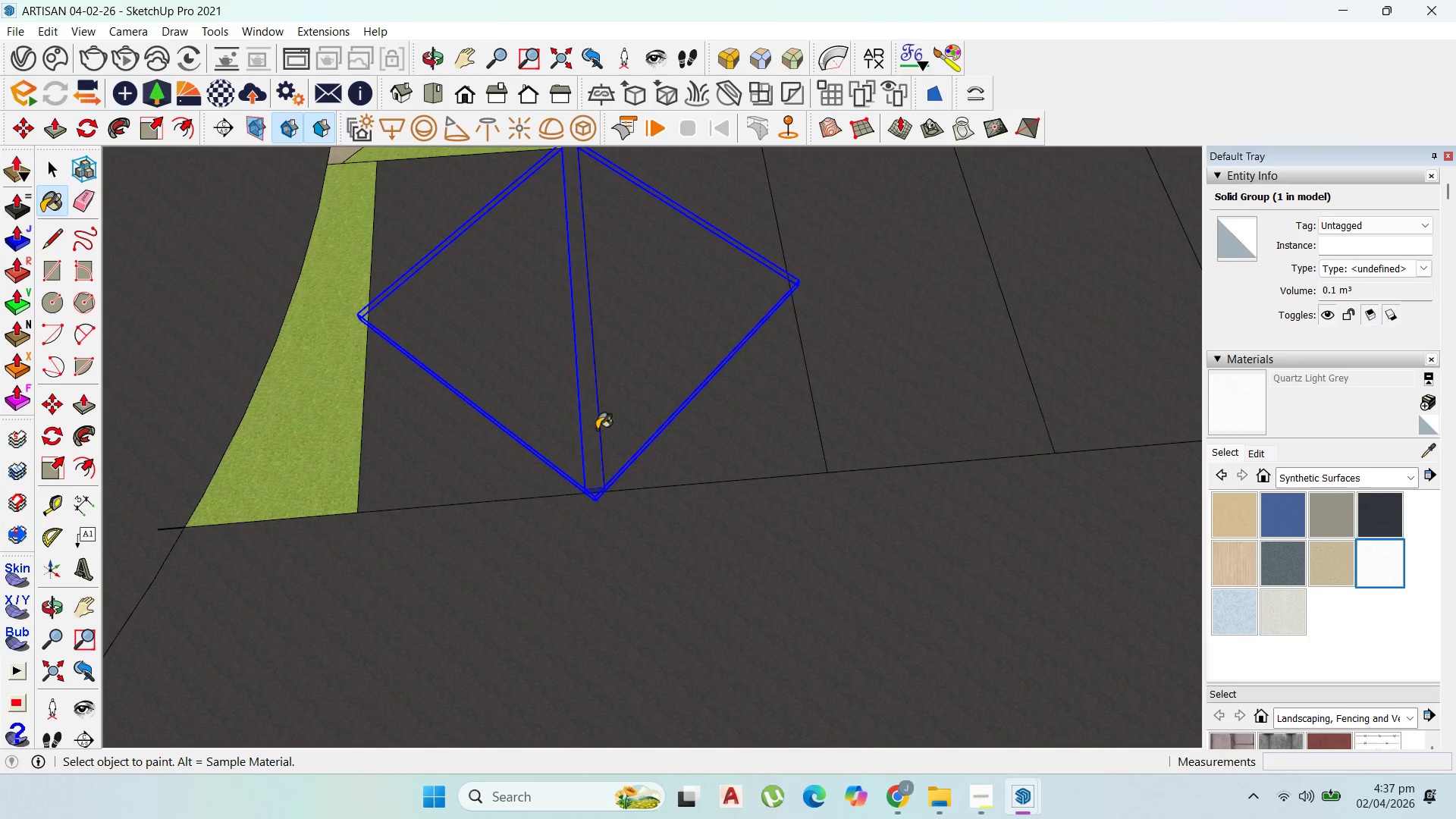 
left_click_drag(start_coordinate=[45, 159], to_coordinate=[61, 166])
 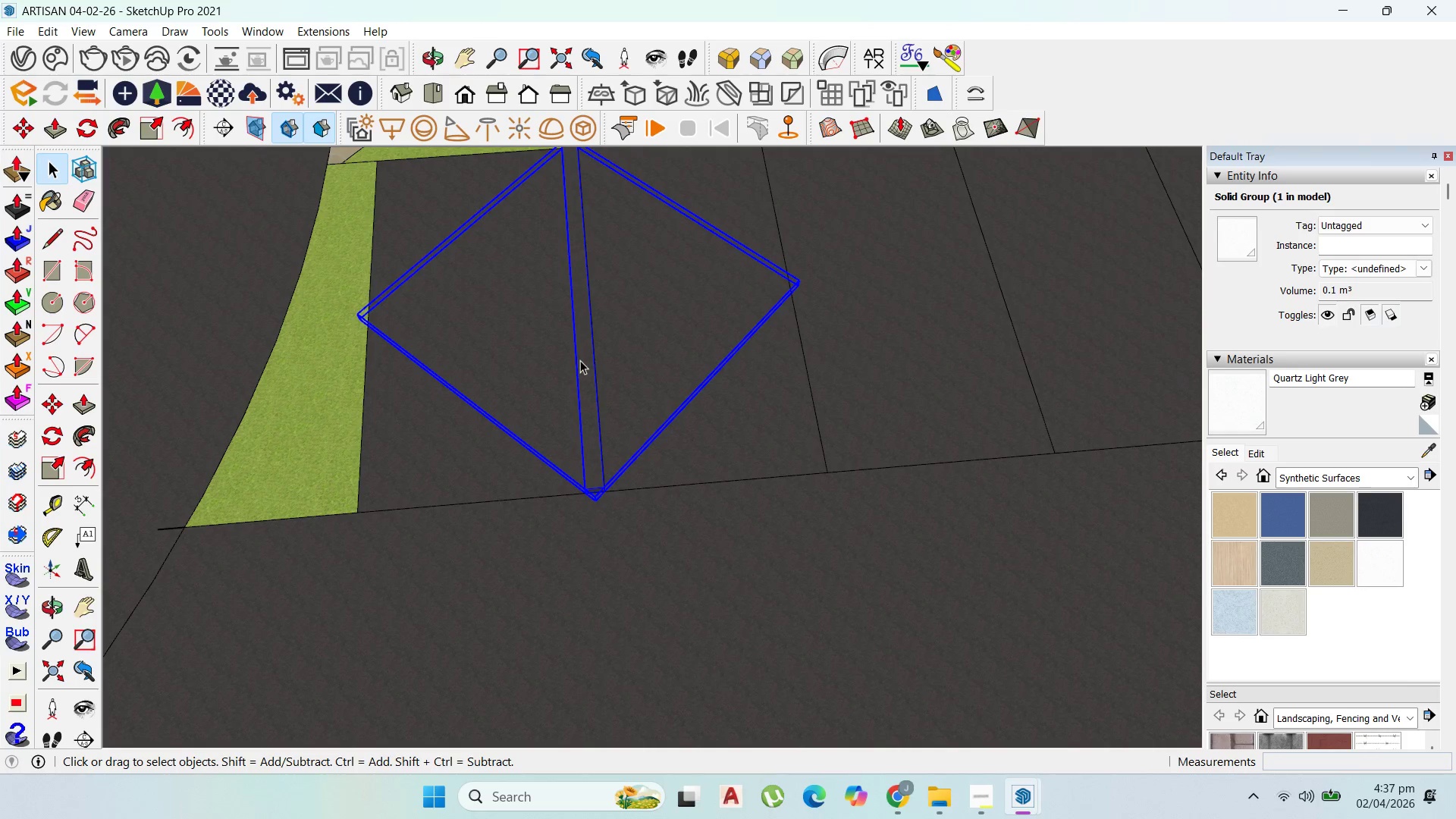 
double_click([583, 361])
 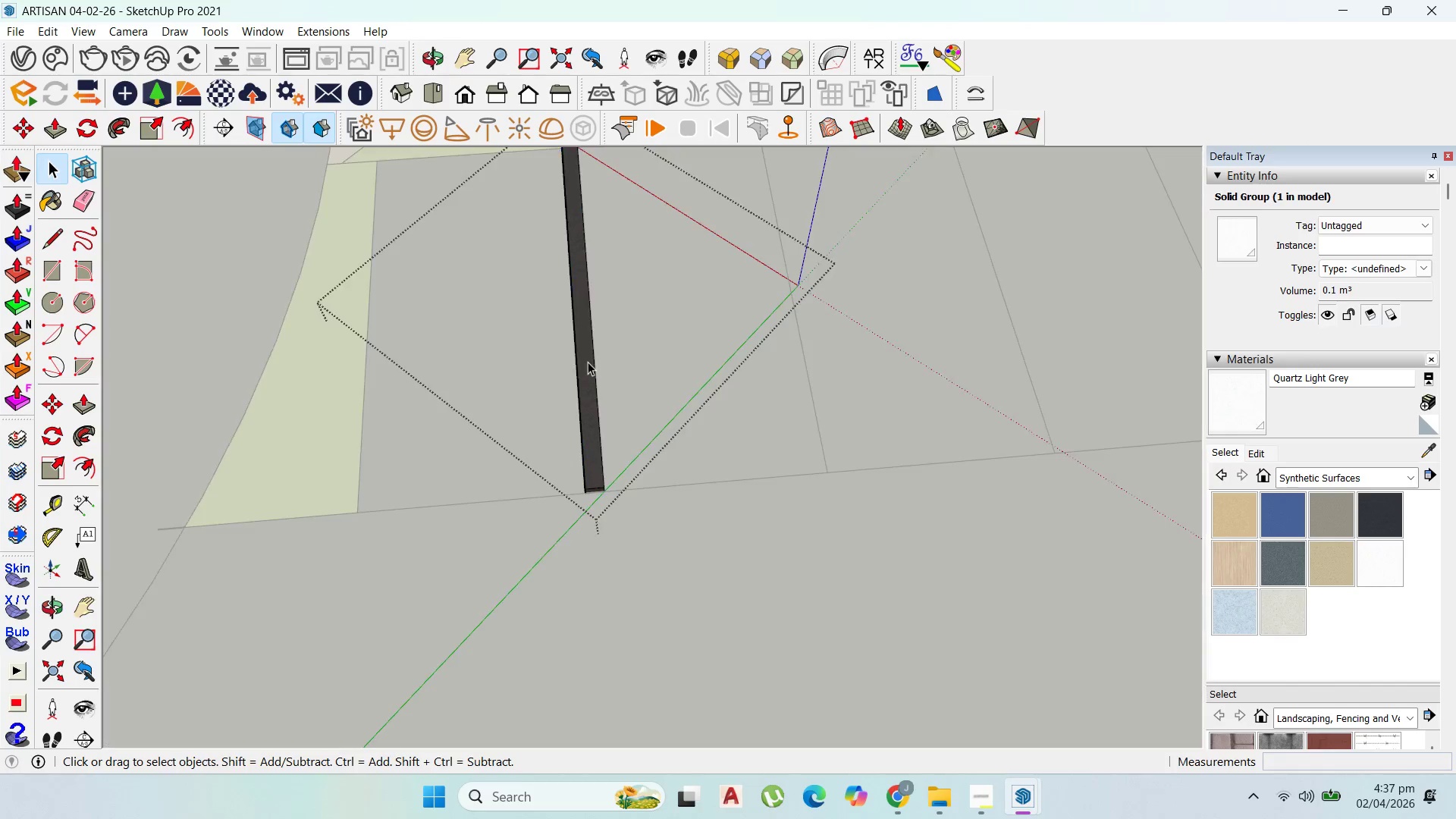 
triple_click([588, 362])
 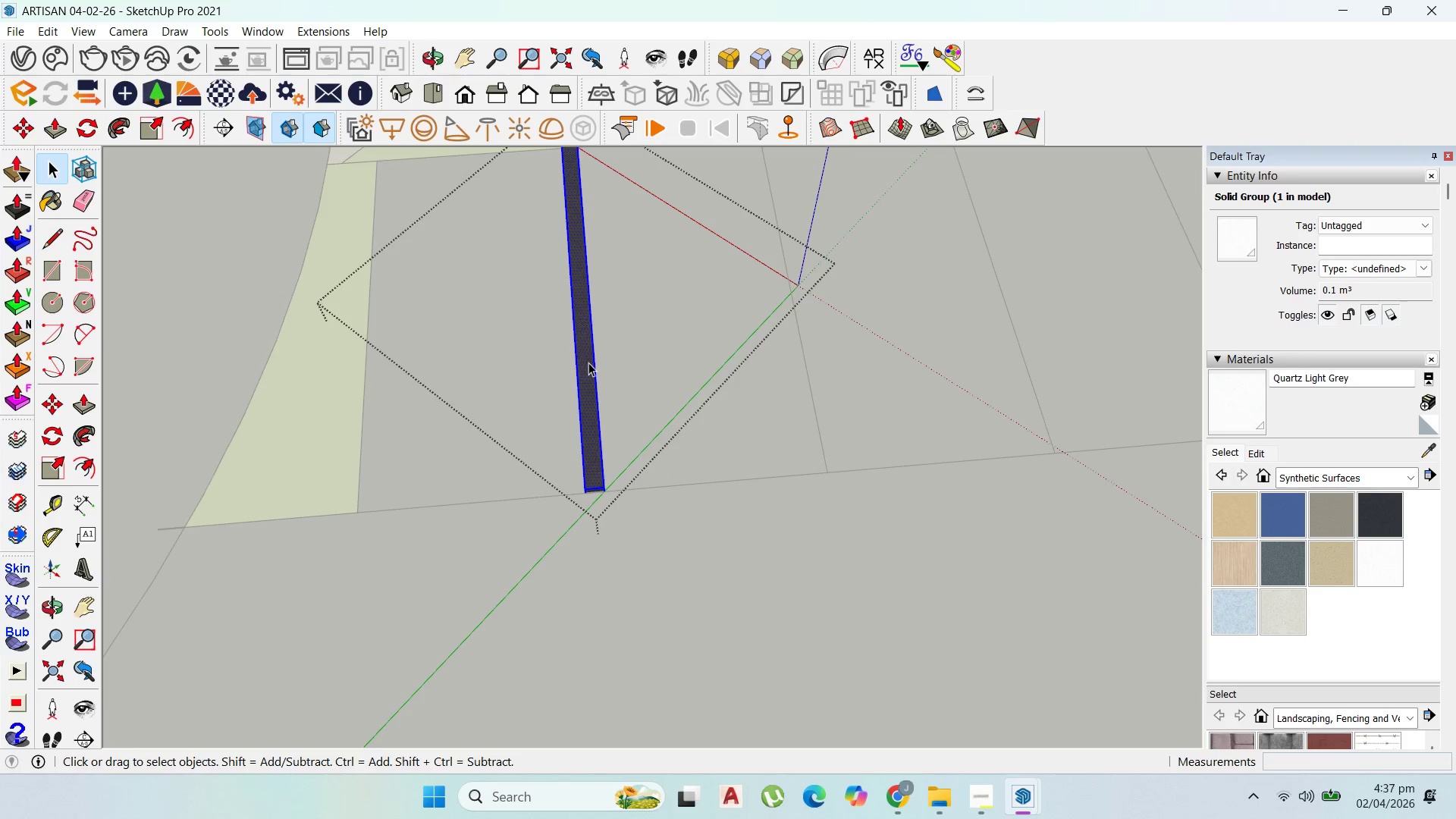 
triple_click([588, 362])
 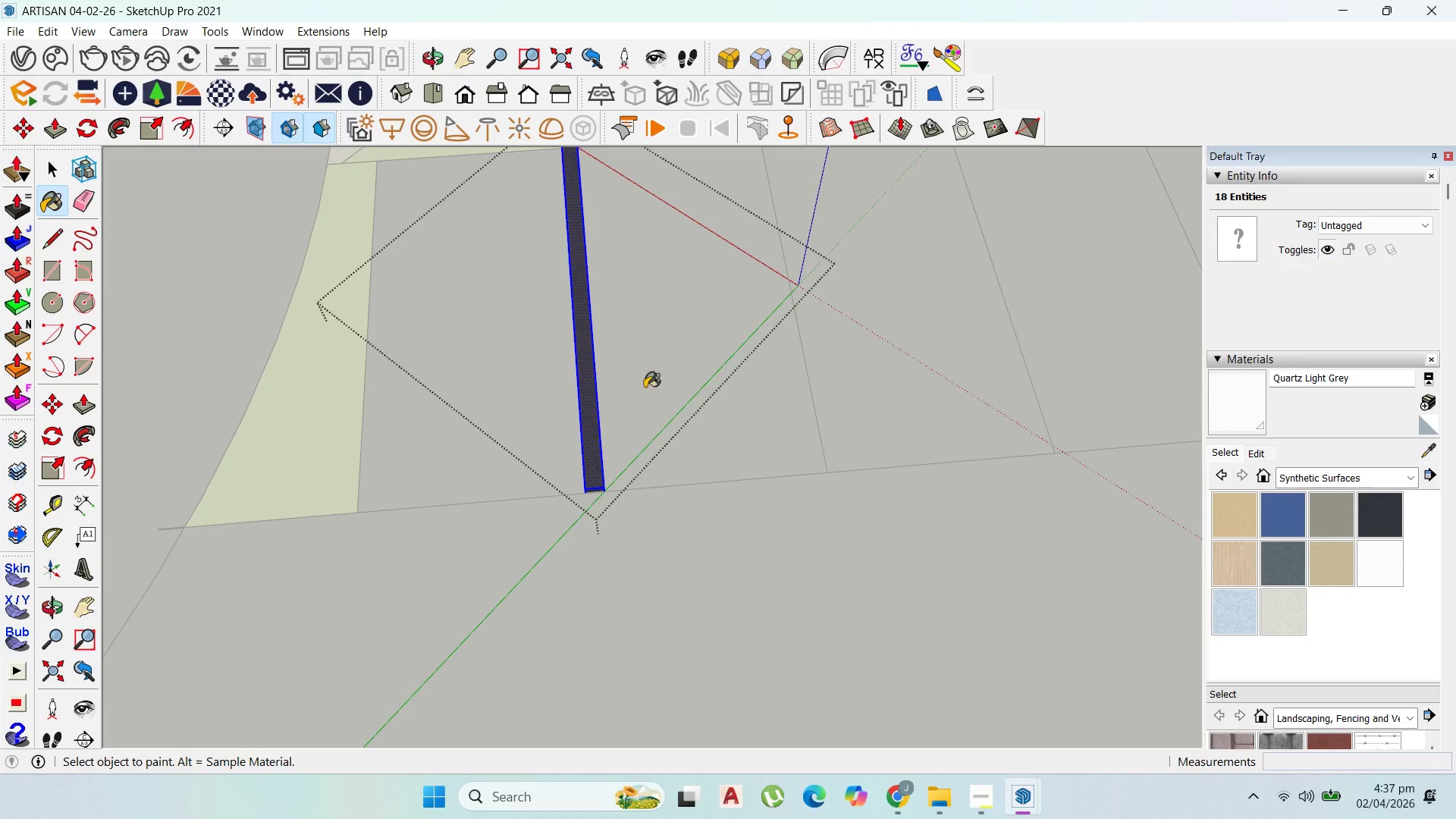 
left_click([585, 394])
 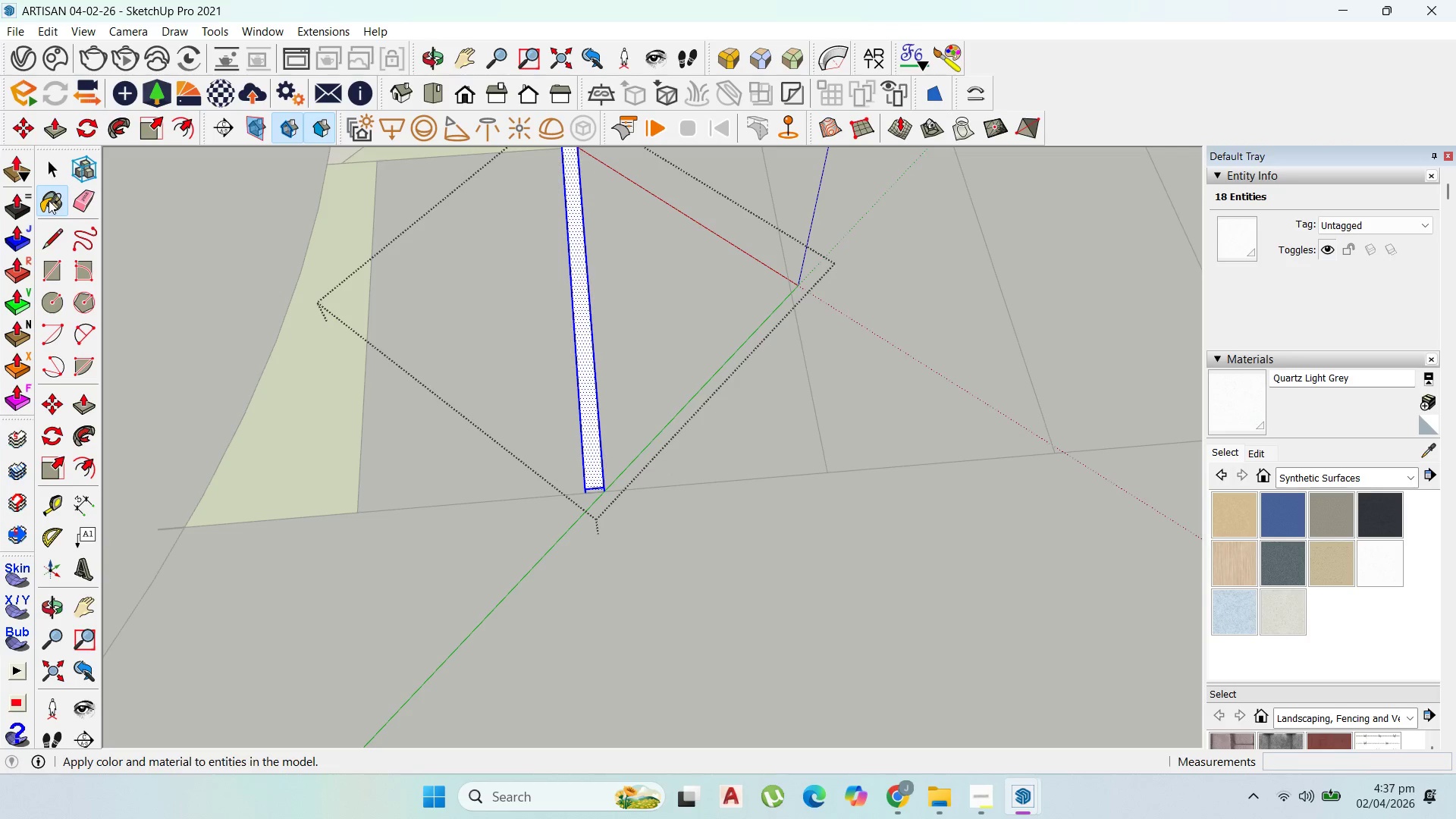 
key(Escape)
 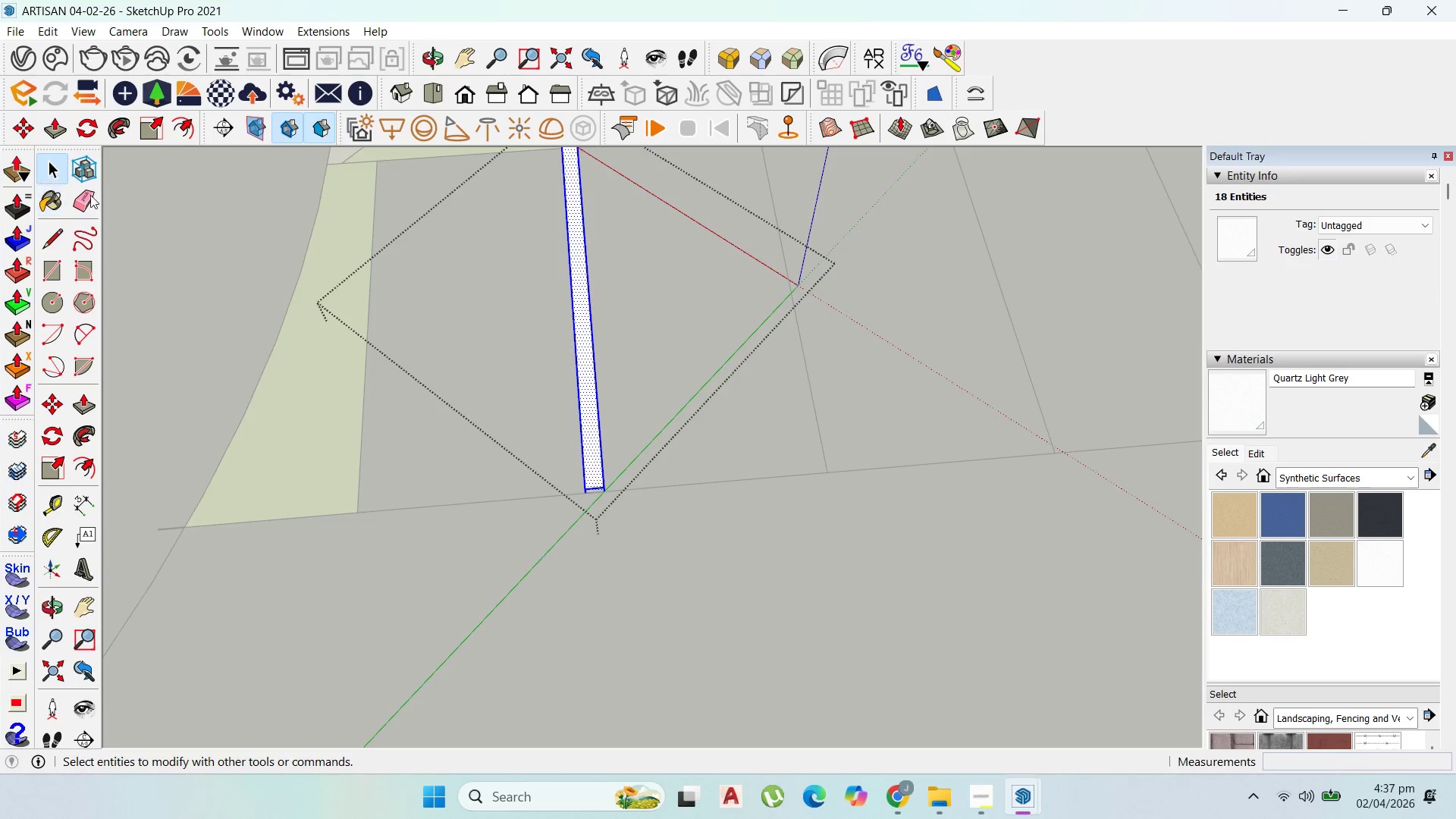 
key(Escape)
 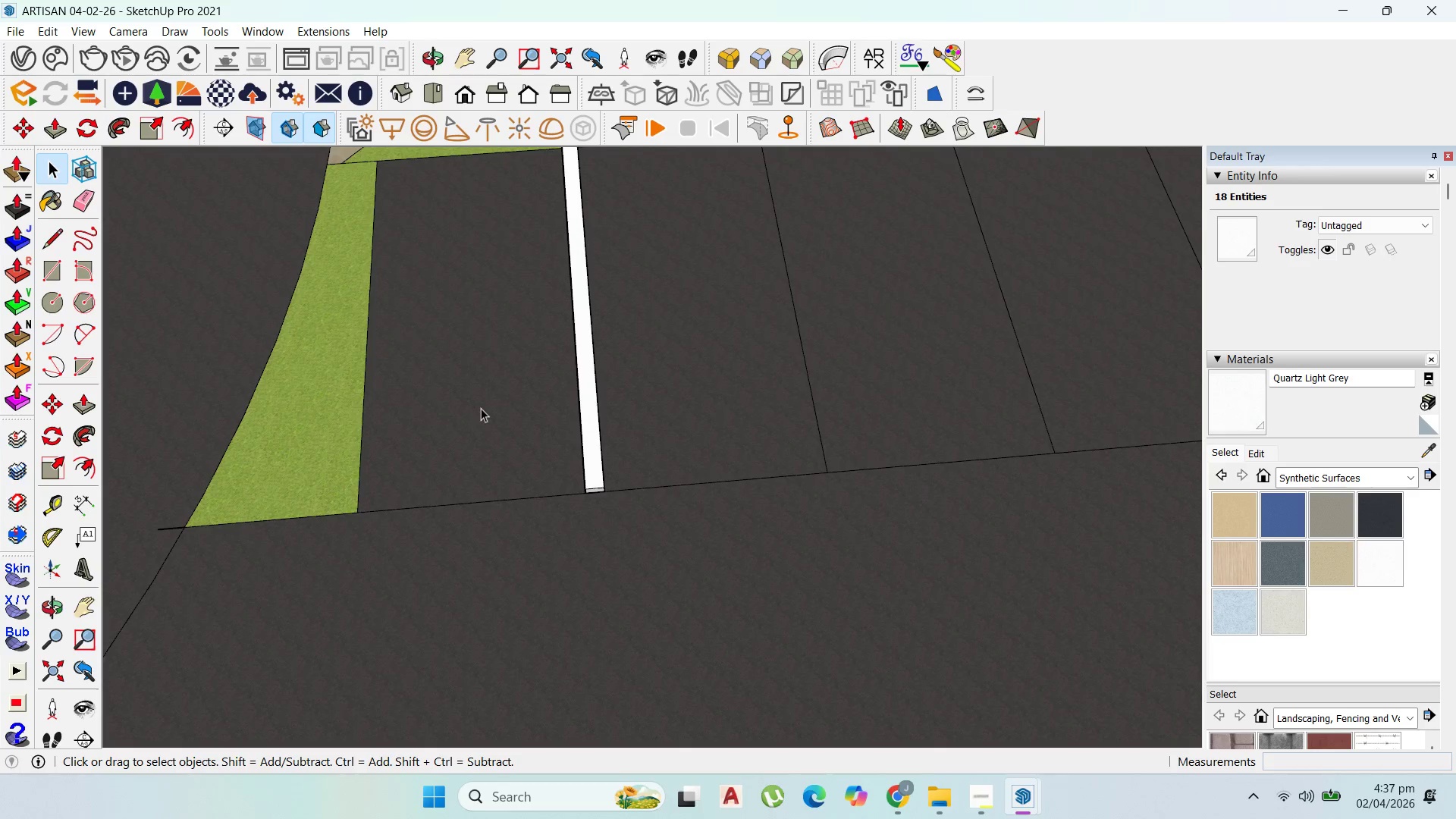 
left_click([576, 451])
 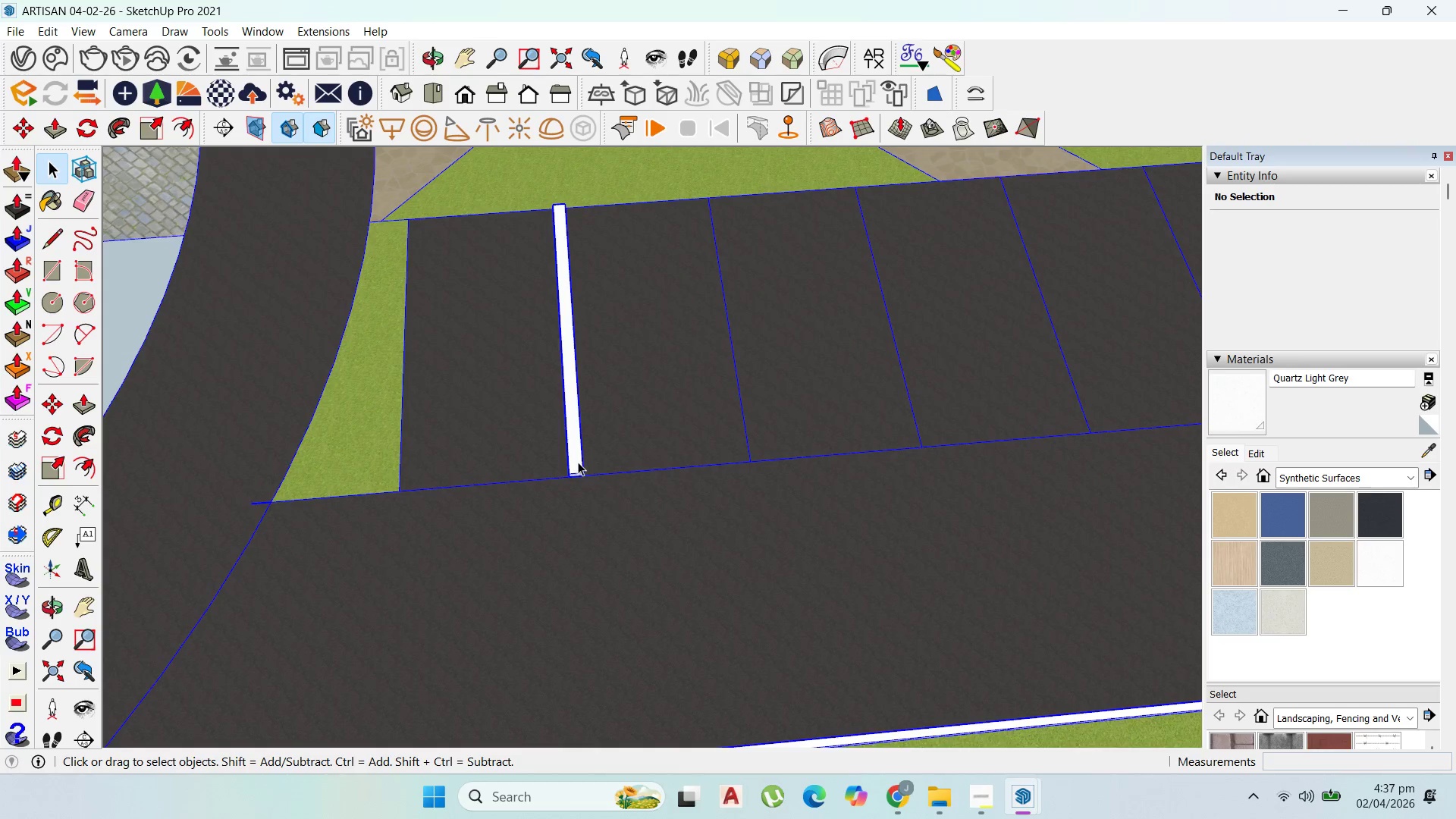 
scroll: coordinate [539, 435], scroll_direction: down, amount: 3.0
 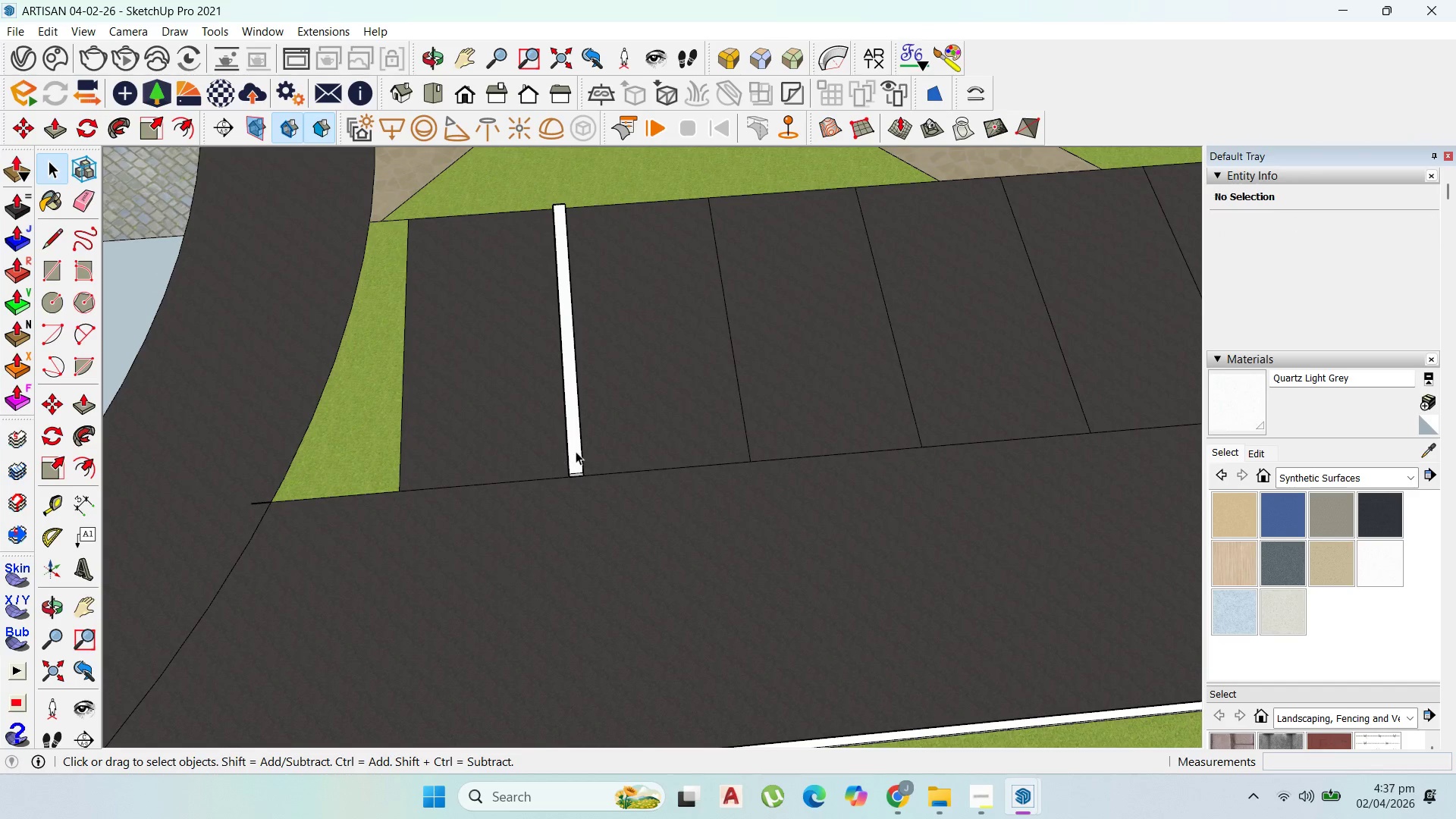 
double_click([575, 453])
 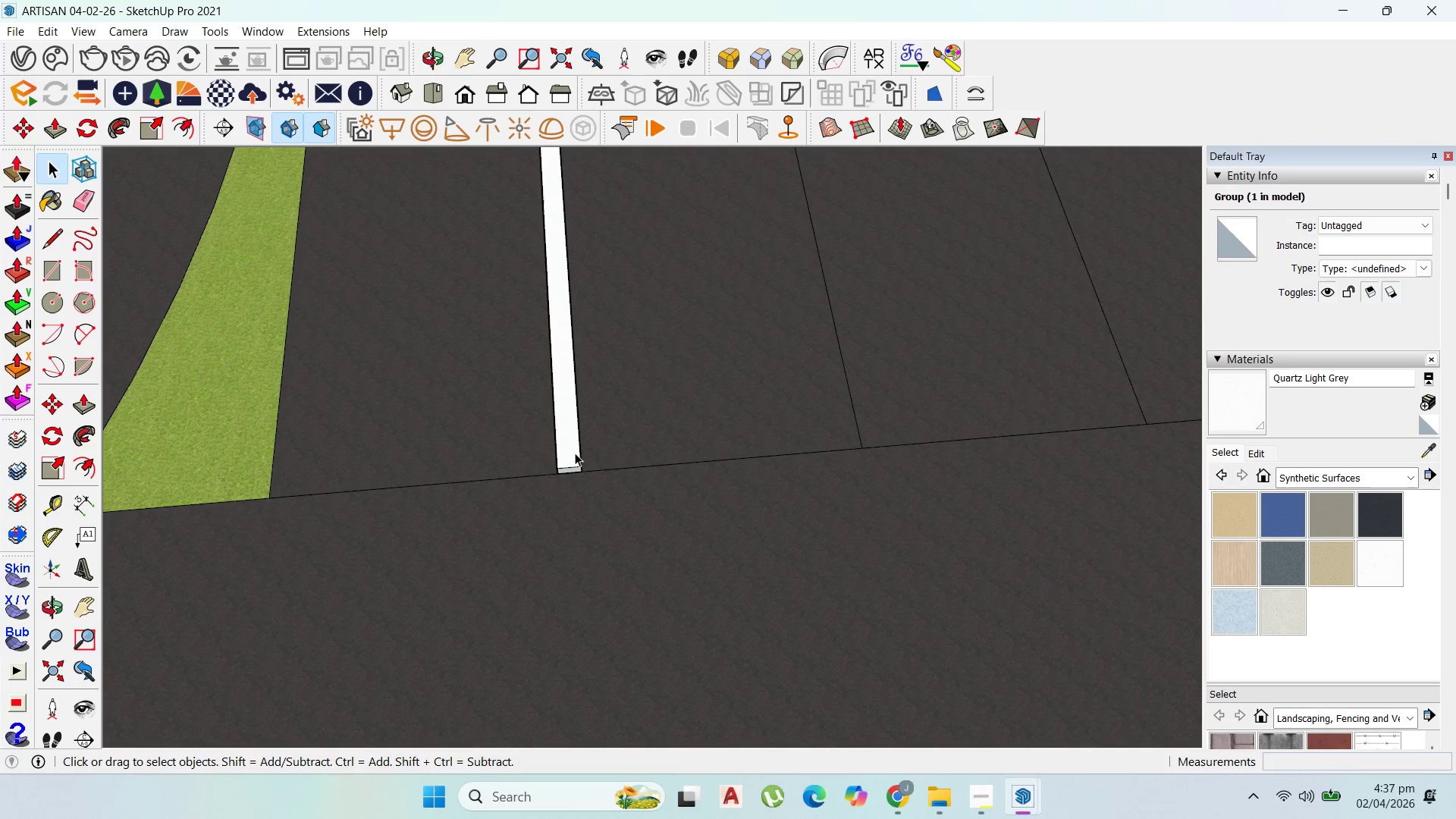 
scroll: coordinate [584, 478], scroll_direction: up, amount: 5.0
 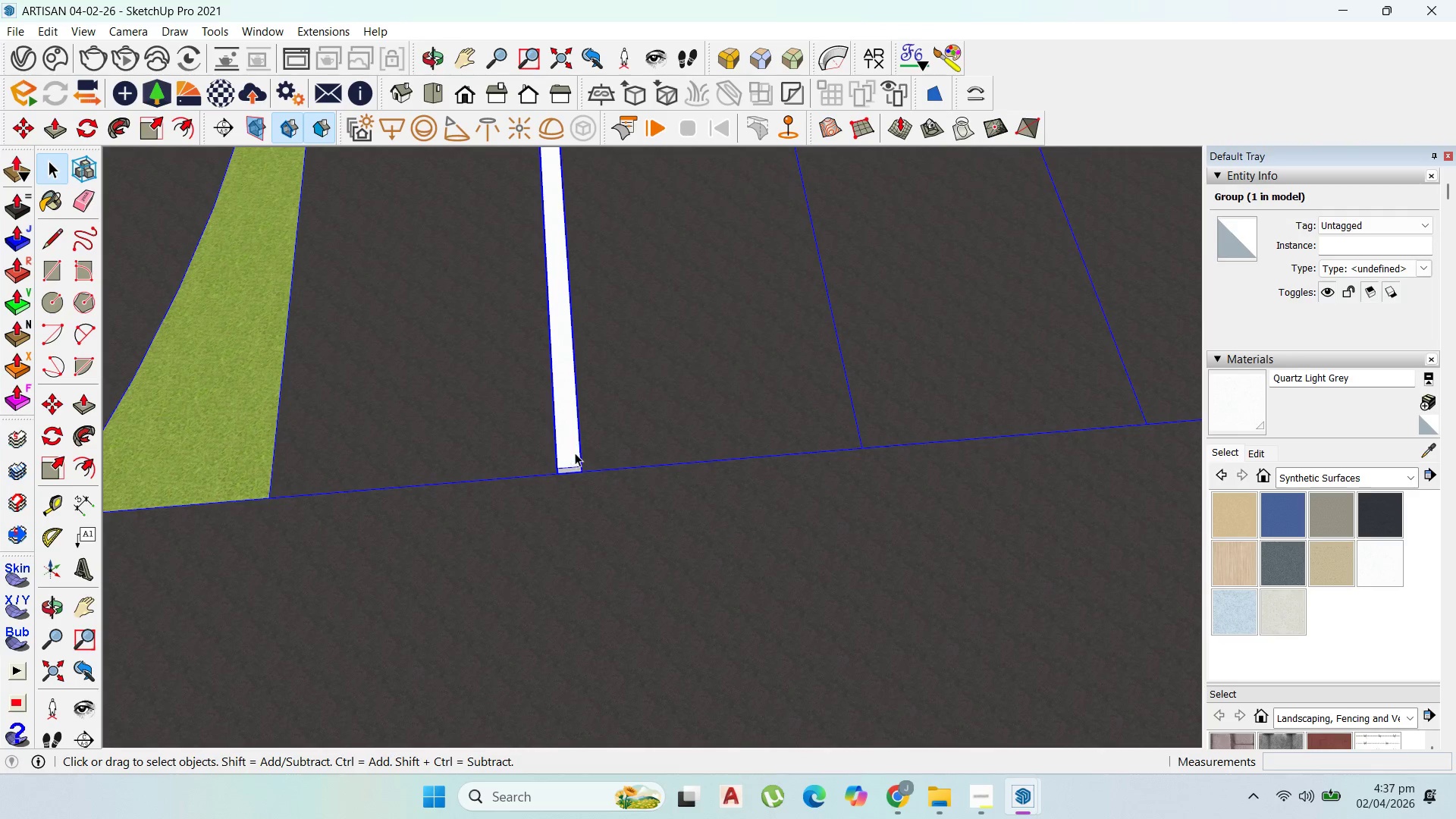 
triple_click([575, 453])
 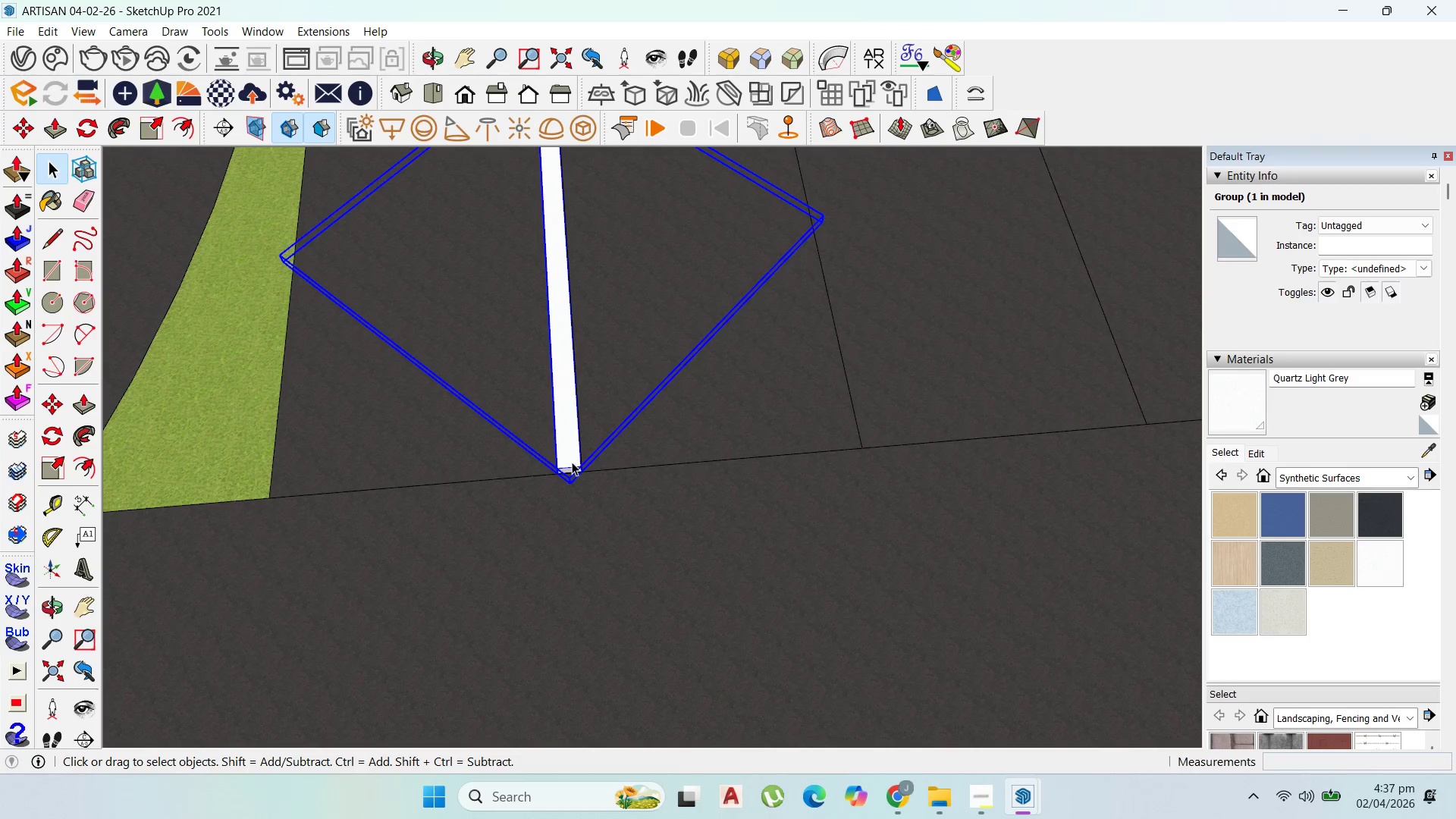 
key(M)
 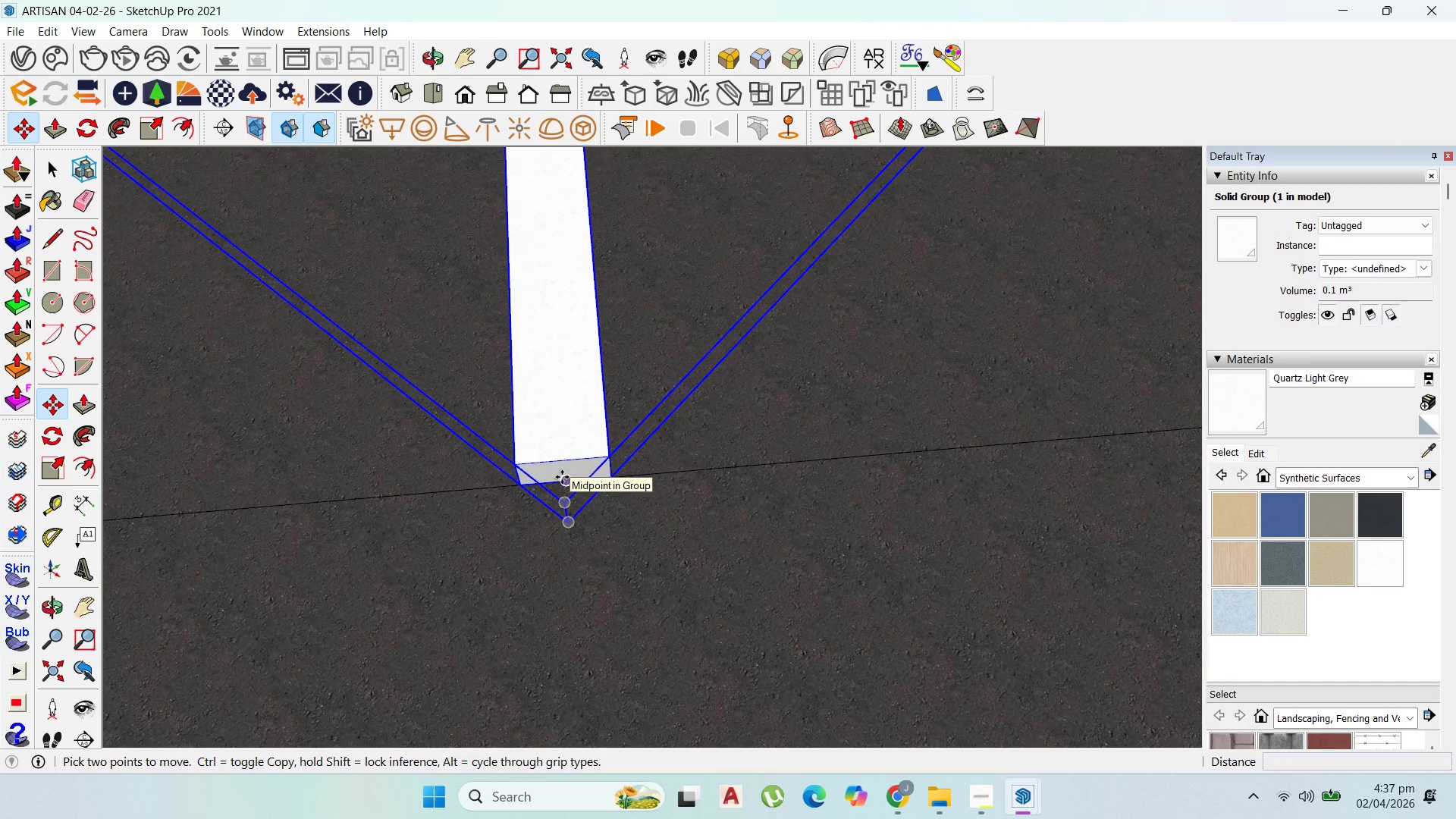 
scroll: coordinate [566, 489], scroll_direction: up, amount: 13.0
 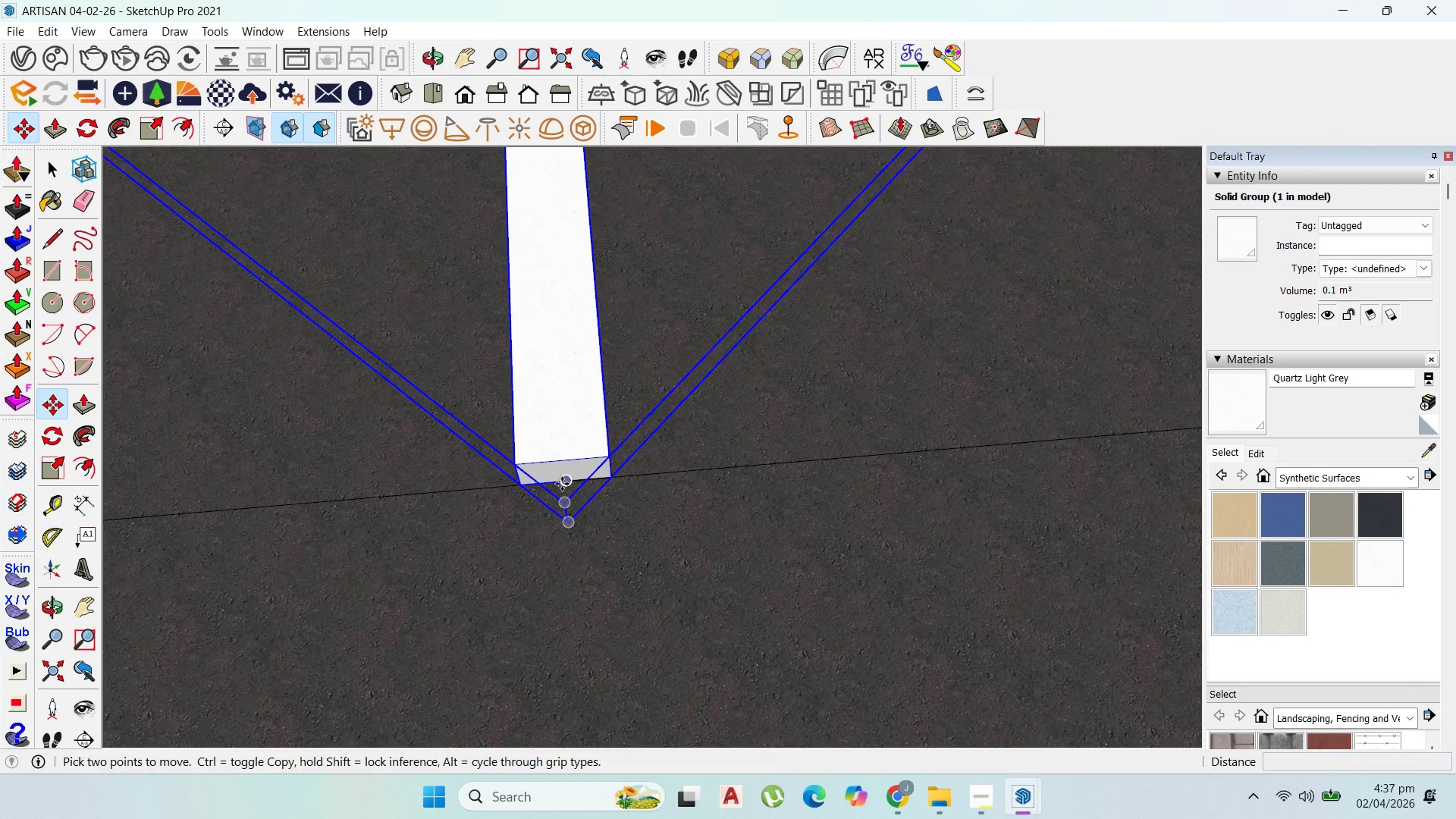 
wait(5.61)
 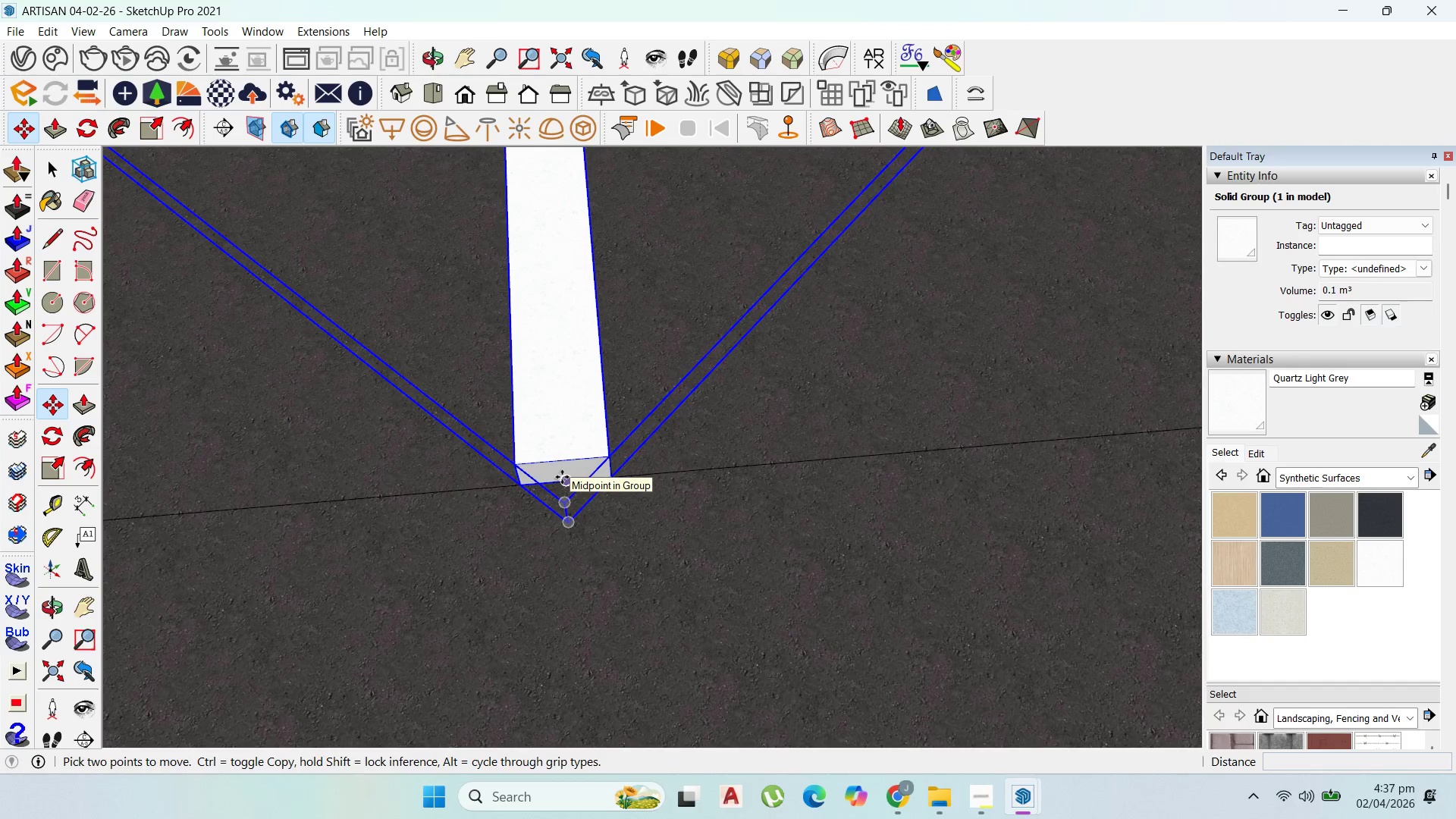 
left_click([569, 485])
 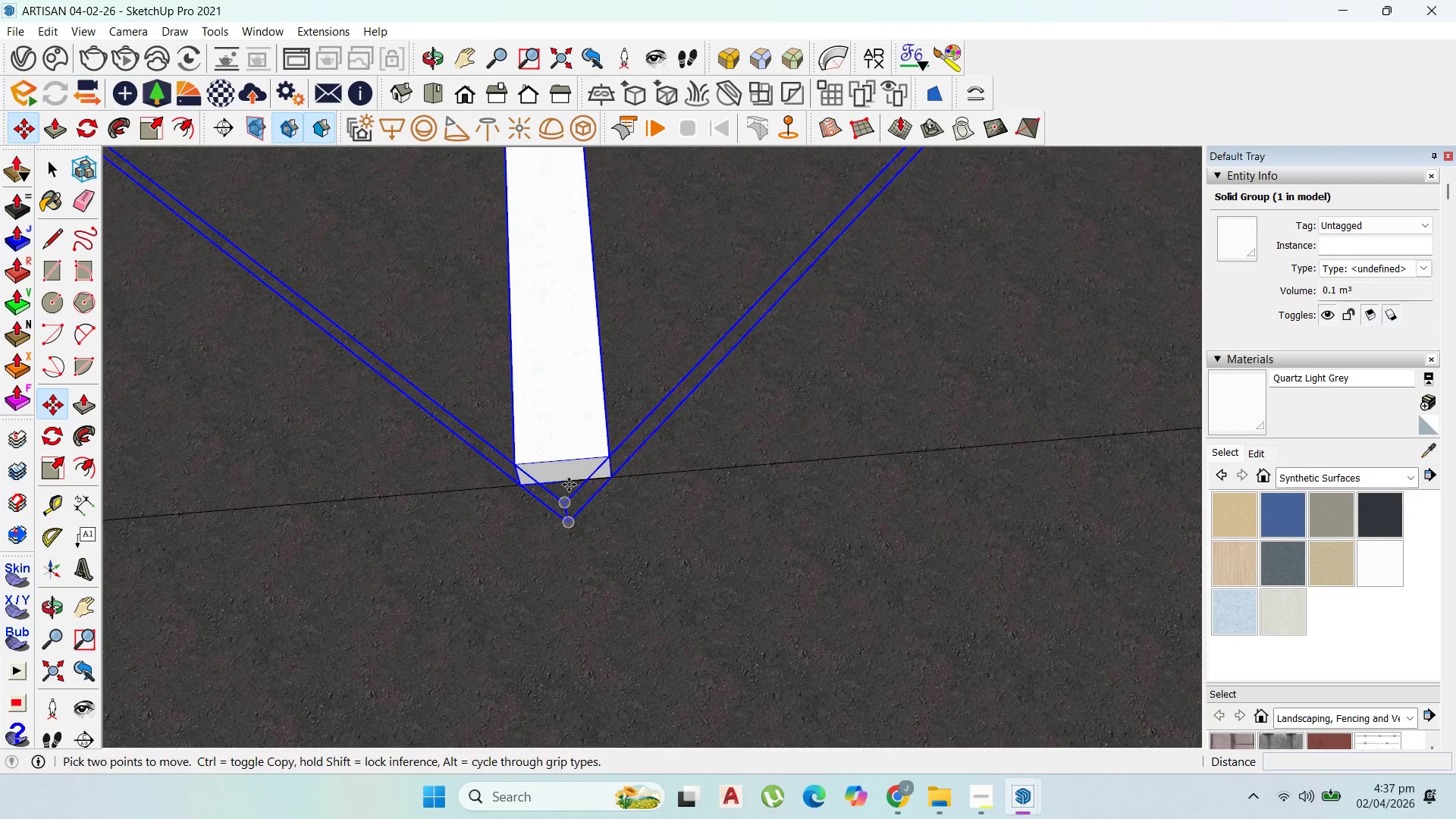 
key(Control+ControlLeft)
 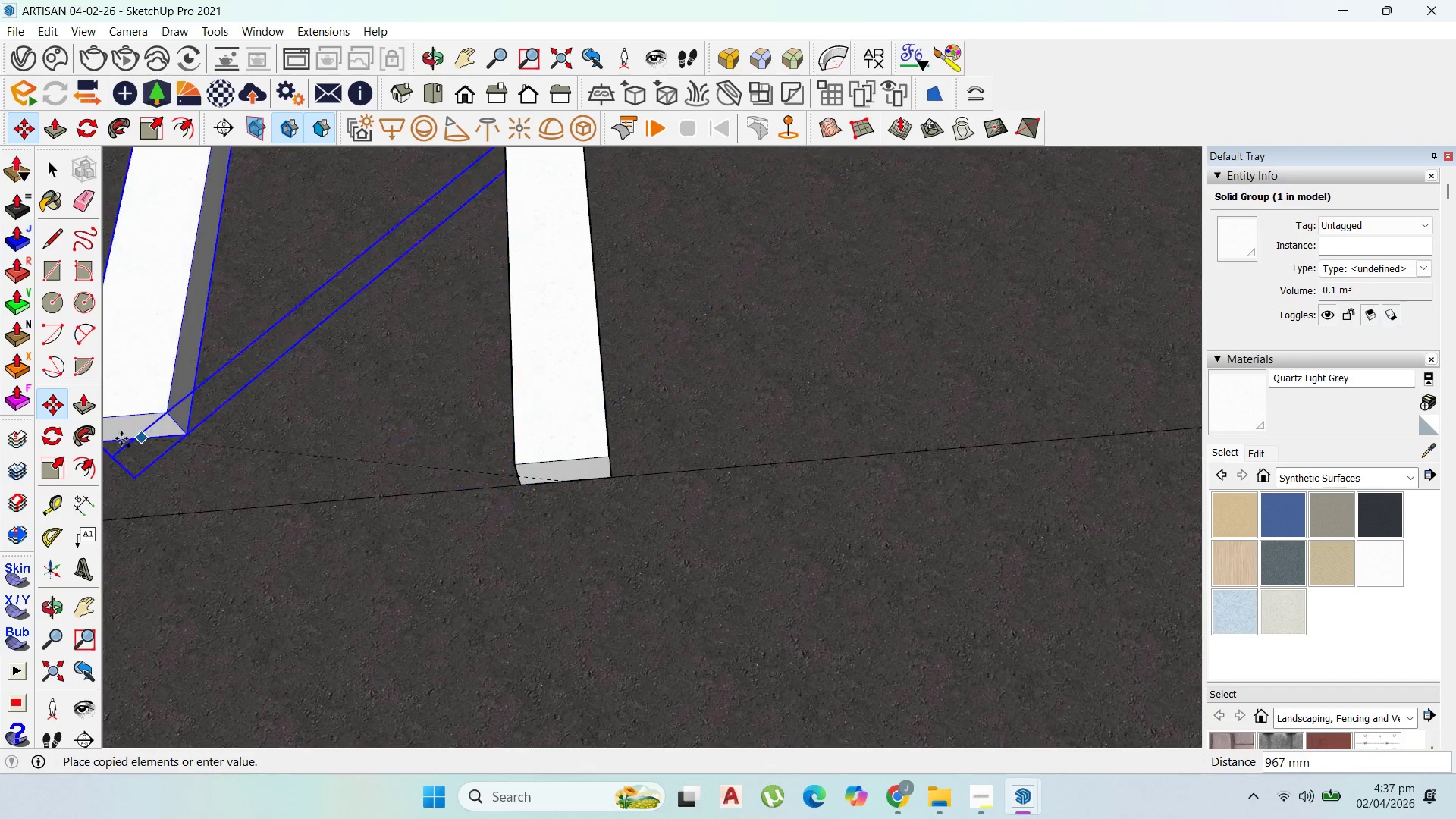 
scroll: coordinate [146, 453], scroll_direction: down, amount: 12.0
 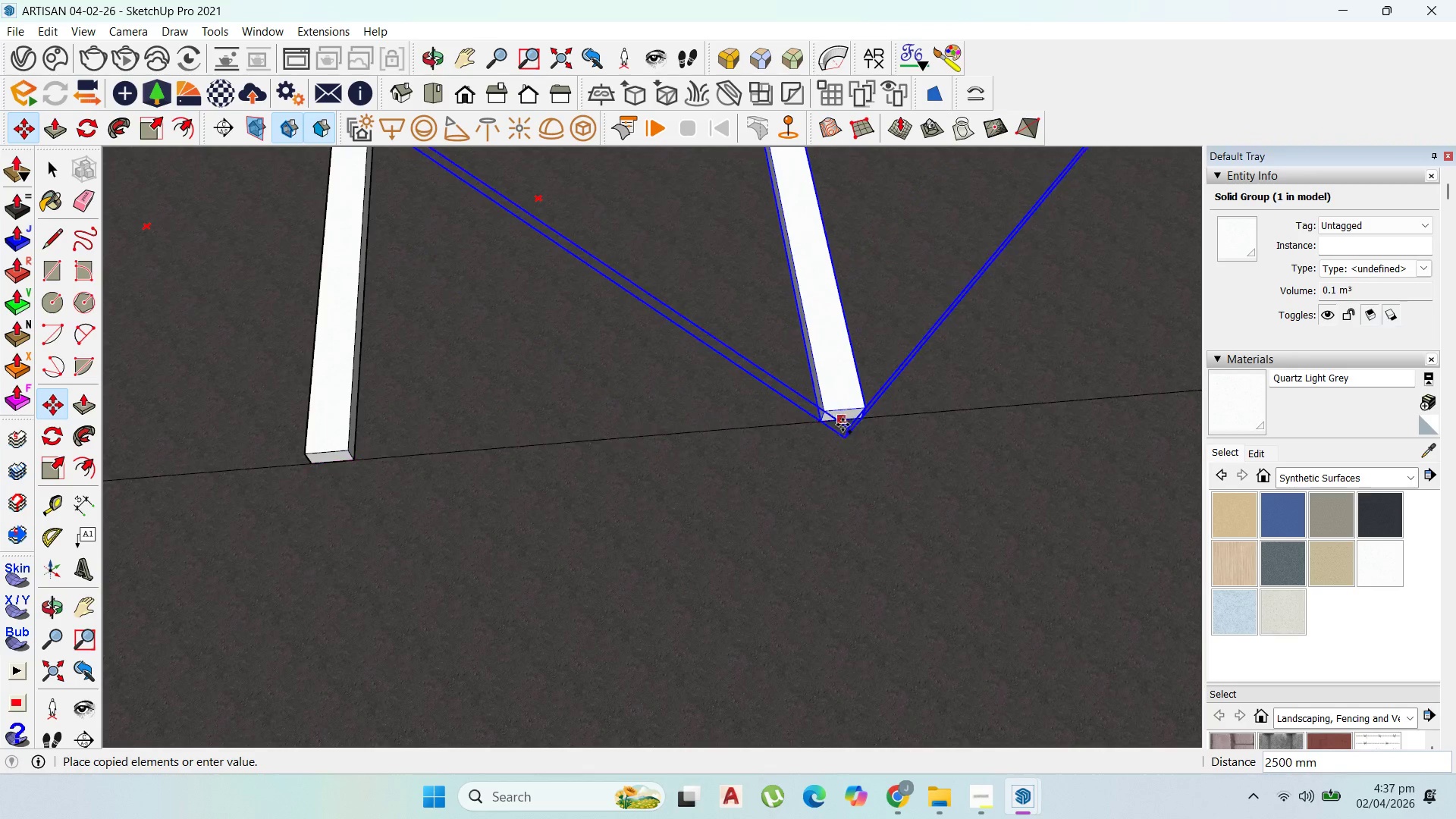 
left_click_drag(start_coordinate=[849, 425], to_coordinate=[852, 424])
 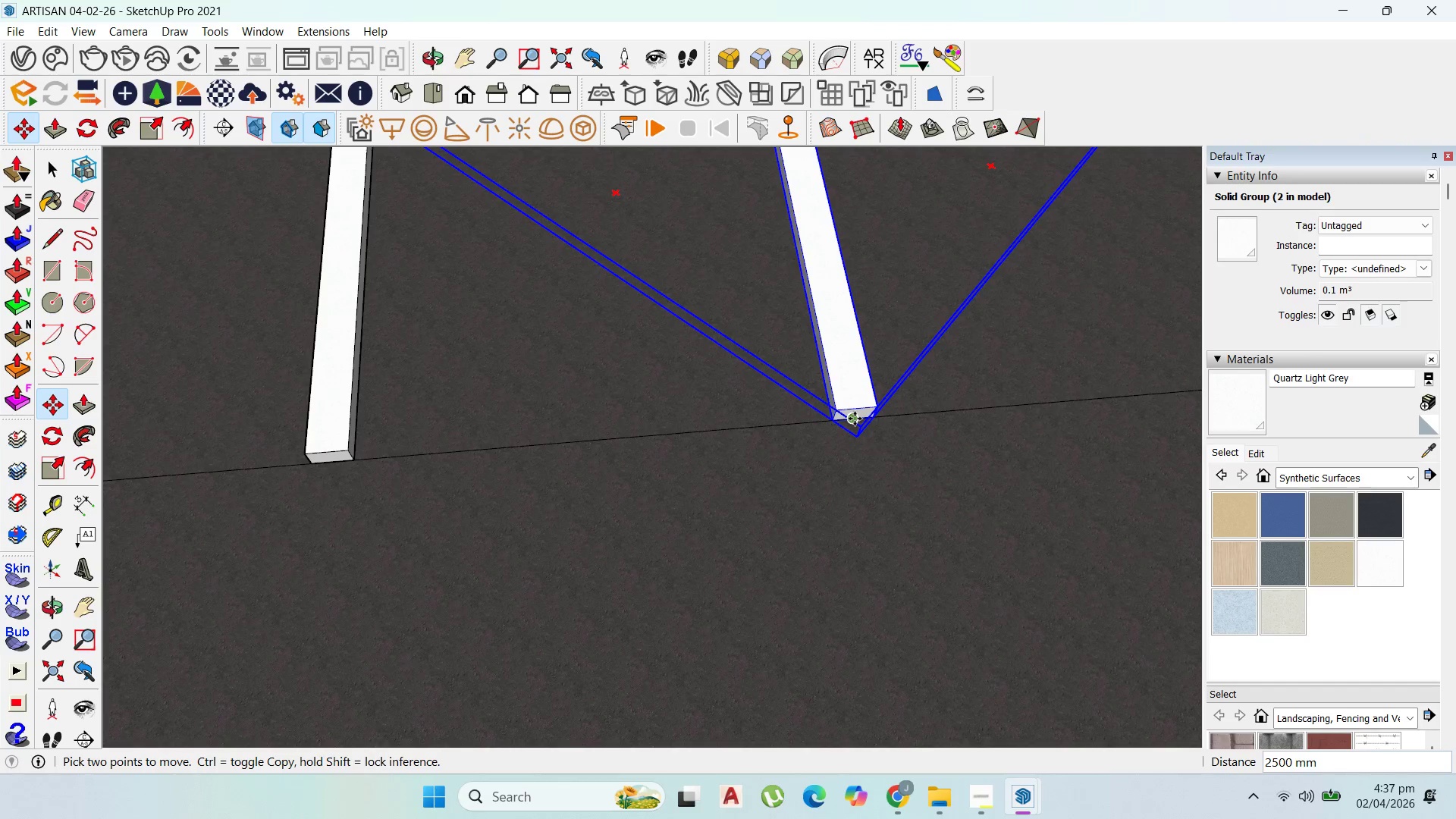 
key(Control+ControlLeft)
 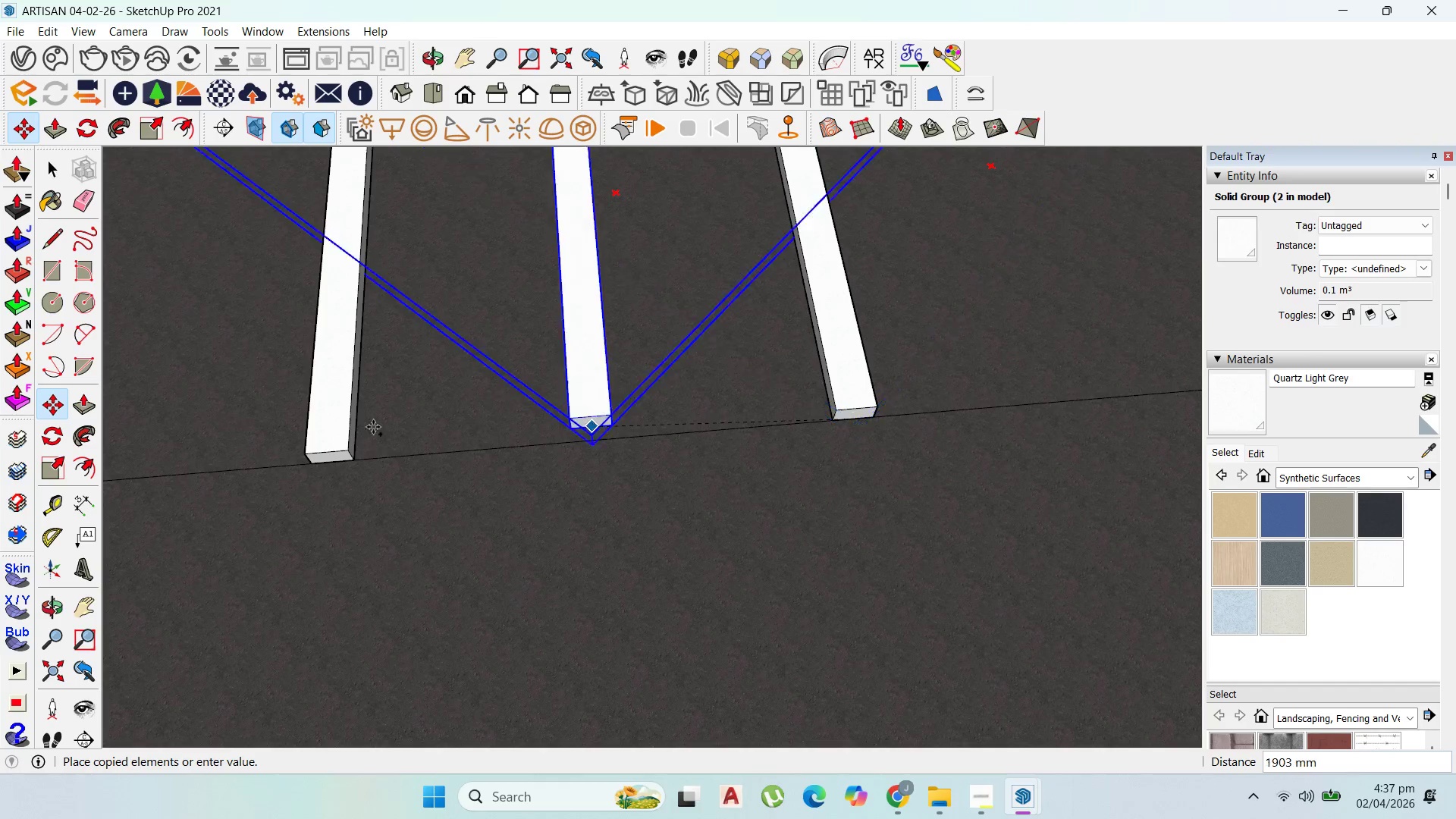 
scroll: coordinate [218, 456], scroll_direction: down, amount: 18.0
 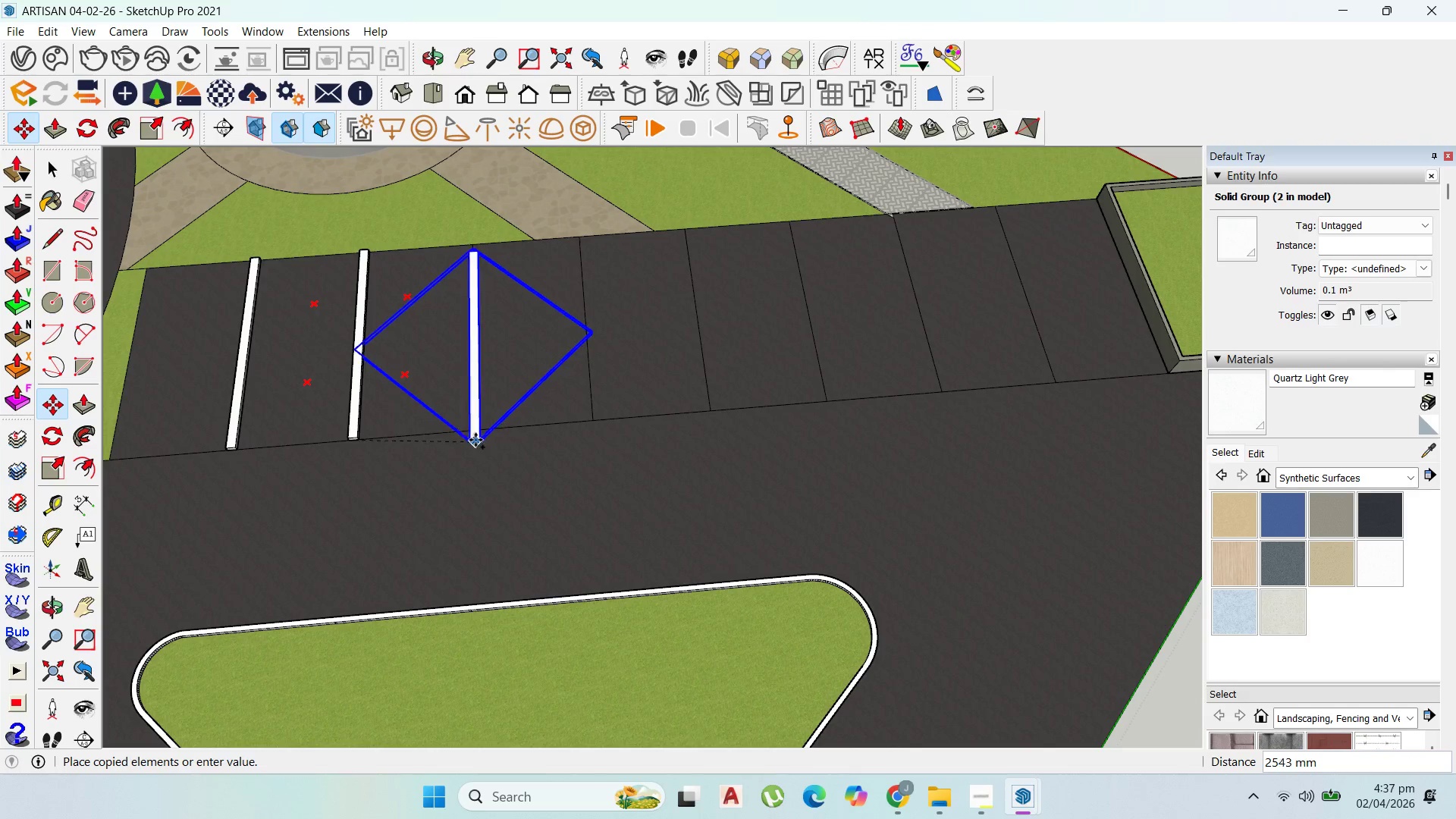 
left_click([475, 431])
 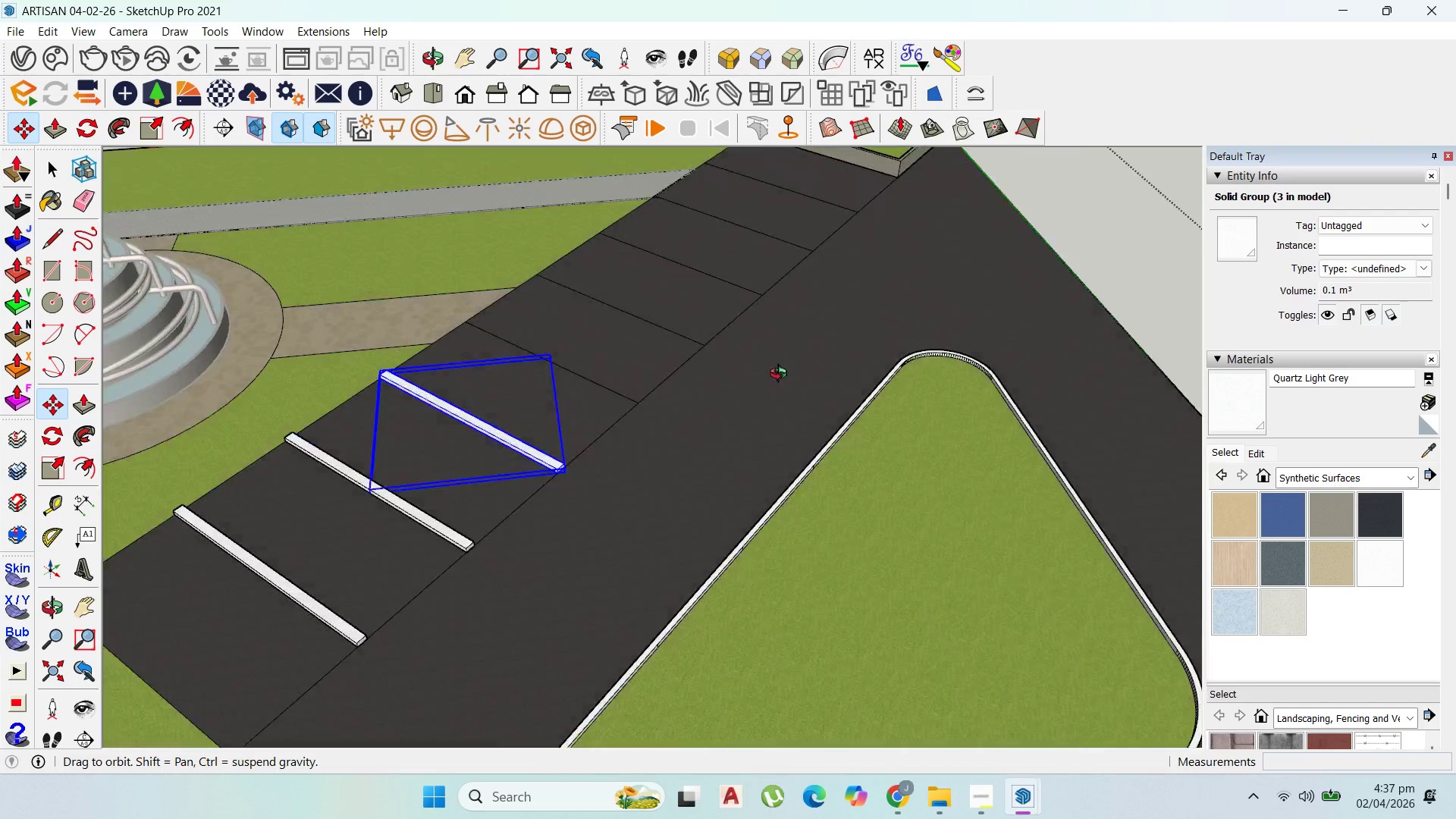 
left_click([660, 431])
 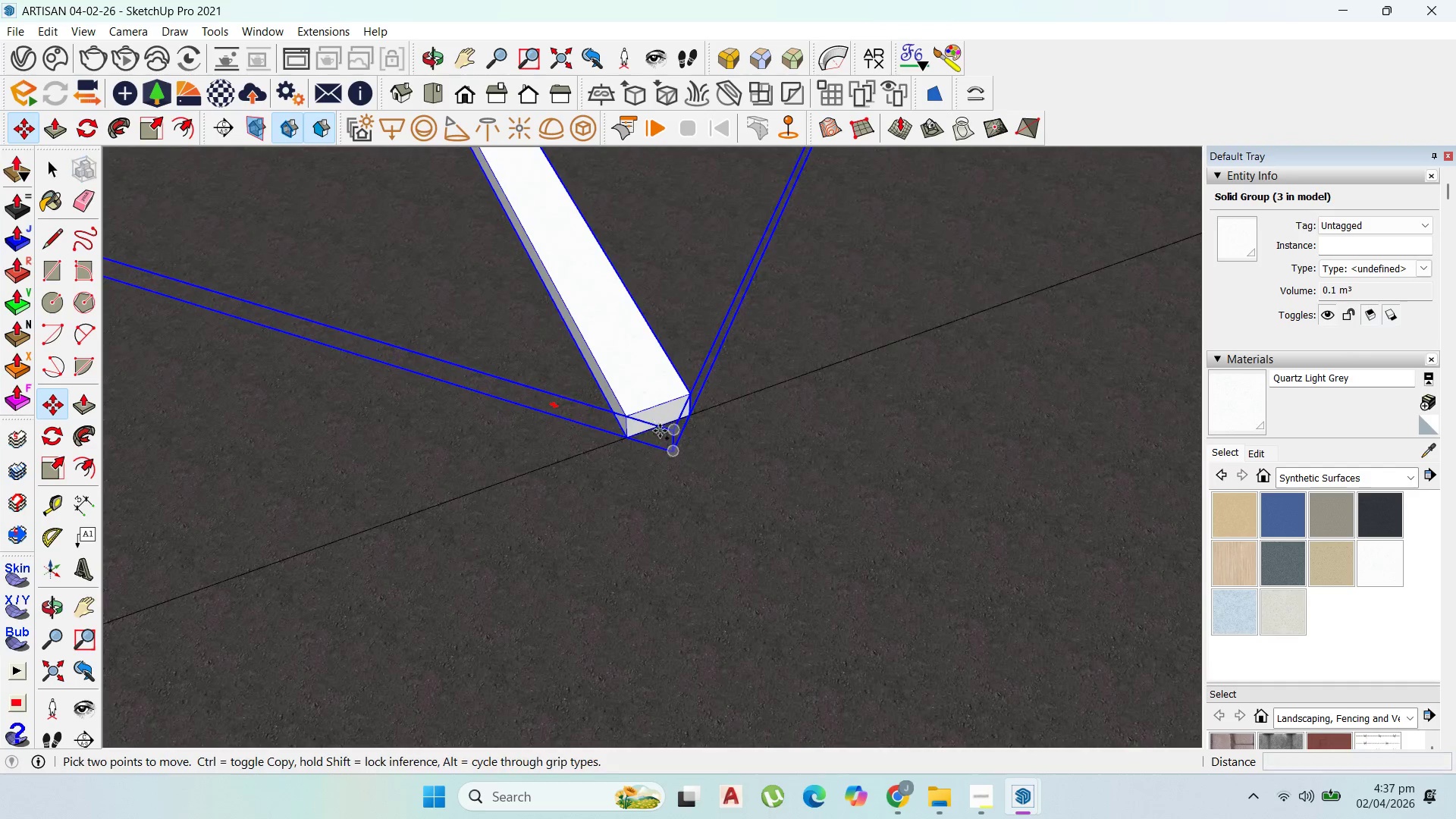 
scroll: coordinate [657, 439], scroll_direction: up, amount: 22.0
 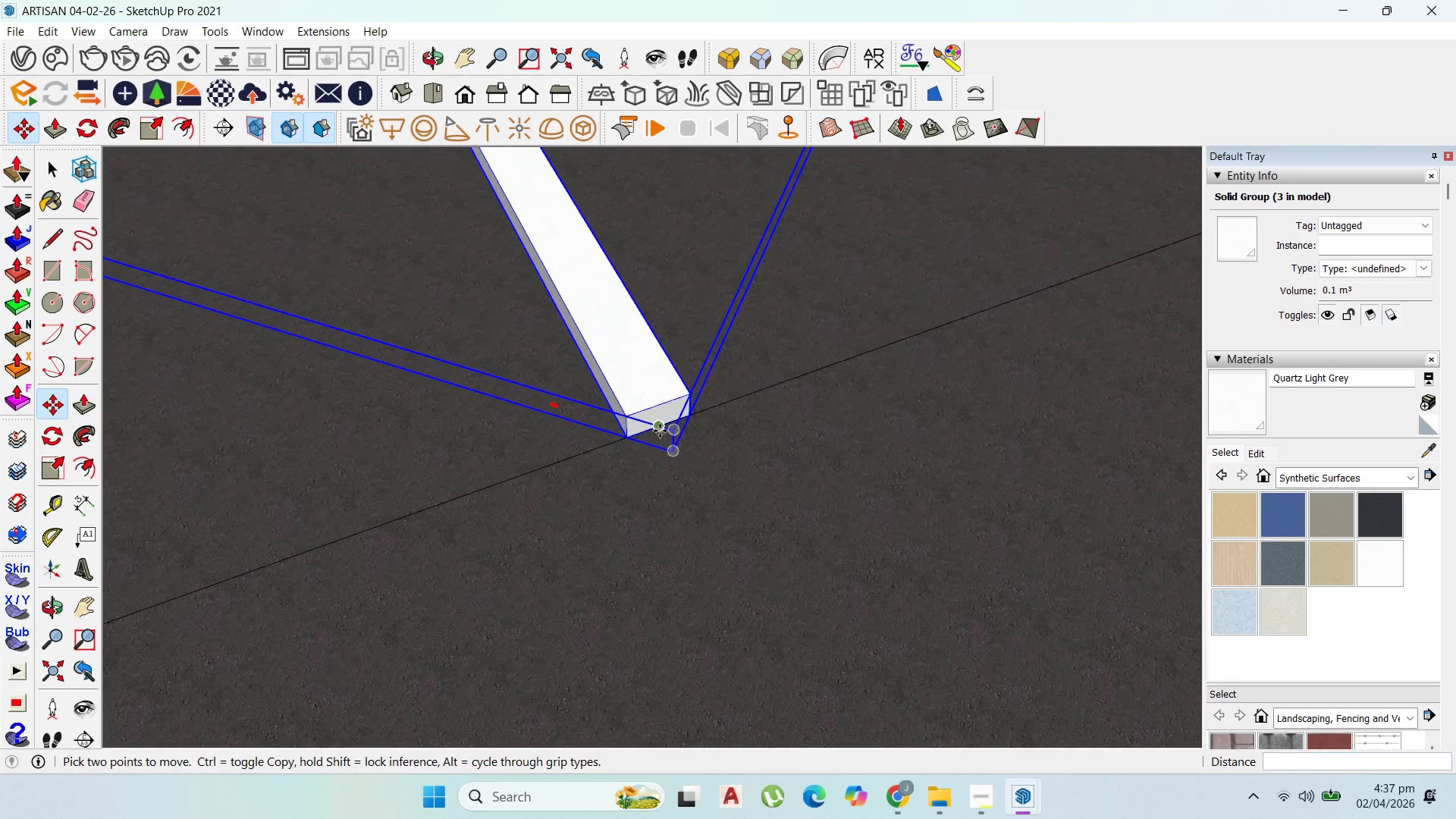 
key(Control+ControlLeft)
 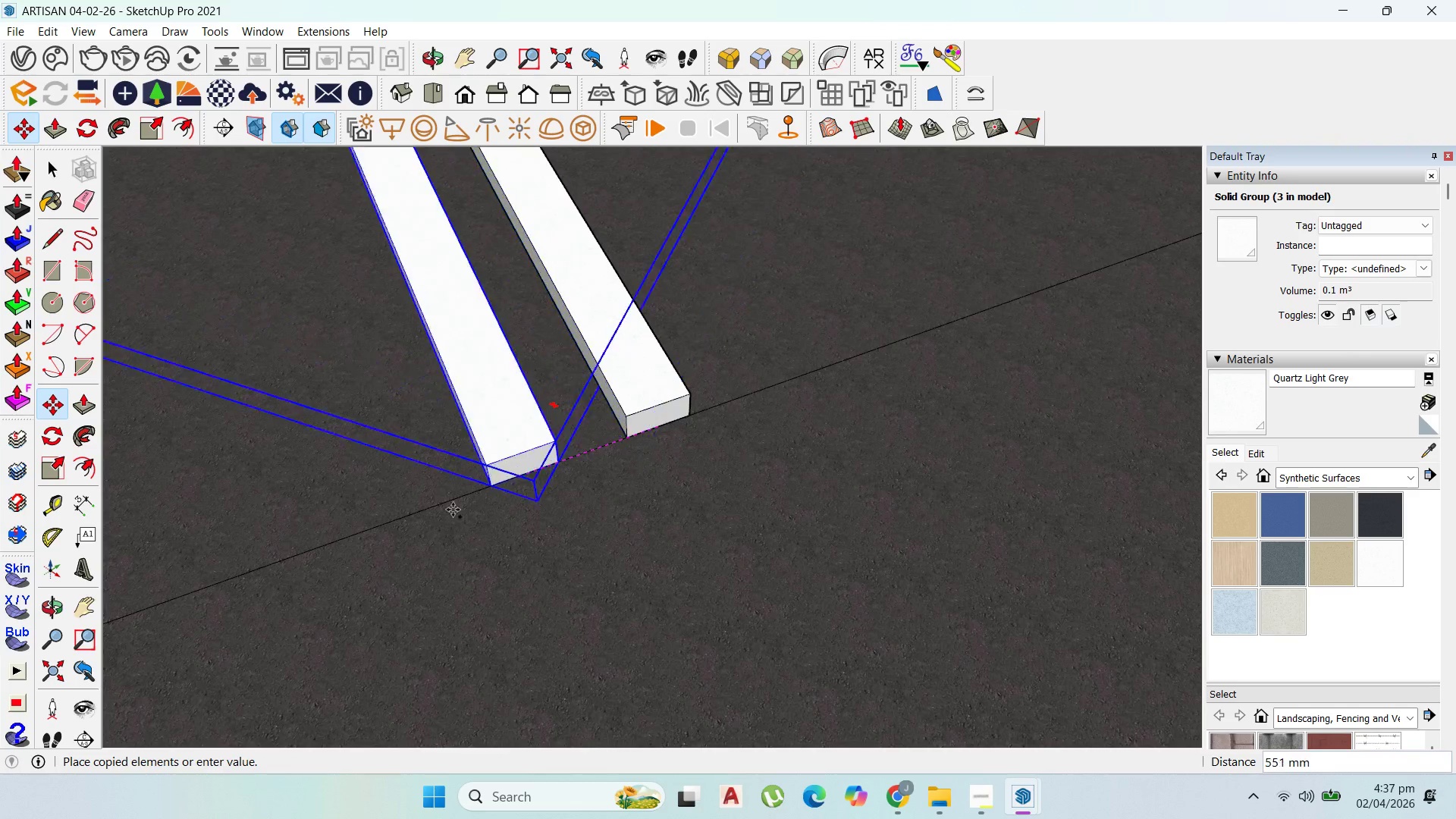 
scroll: coordinate [352, 507], scroll_direction: down, amount: 19.0
 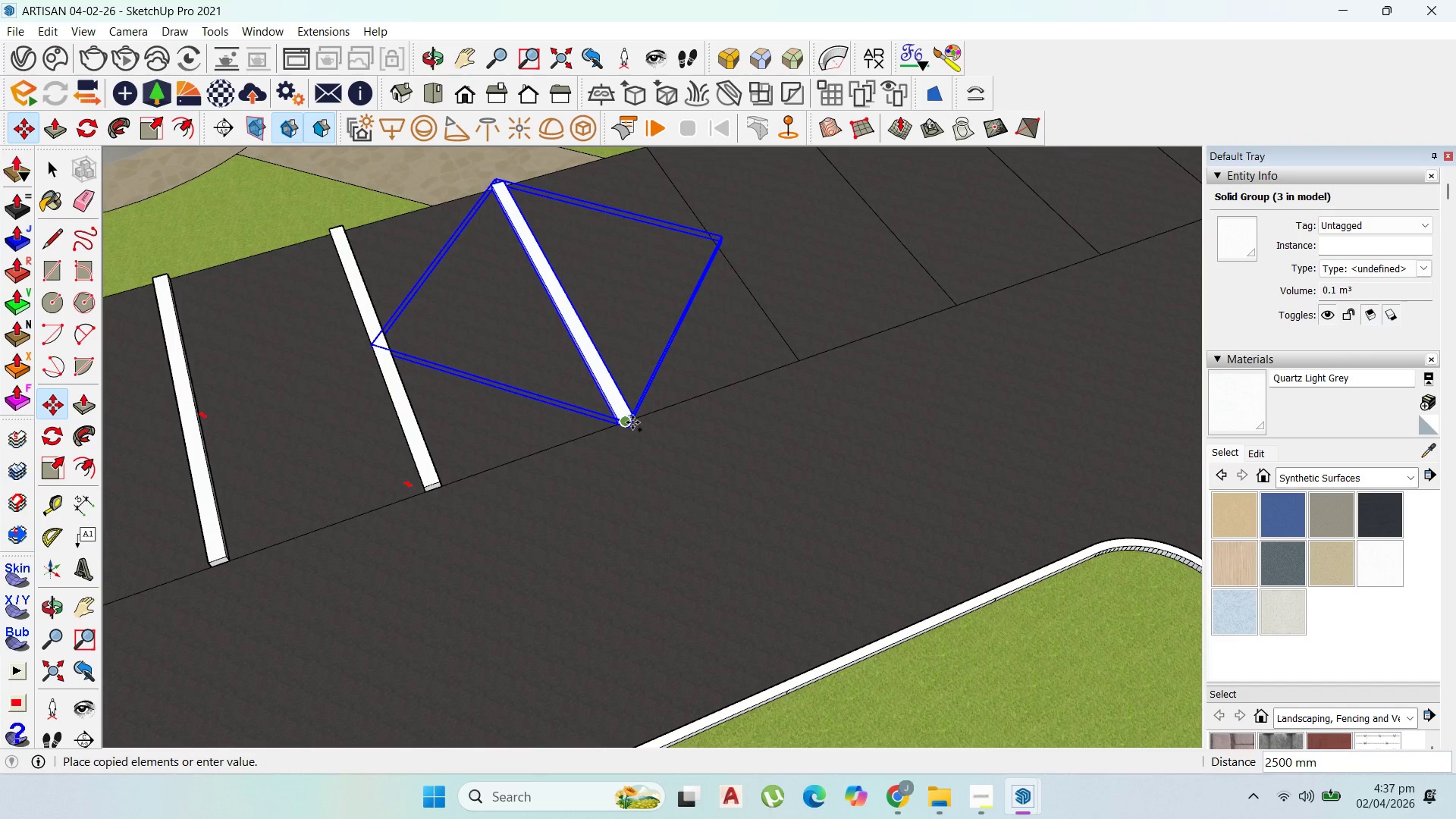 
left_click([631, 422])
 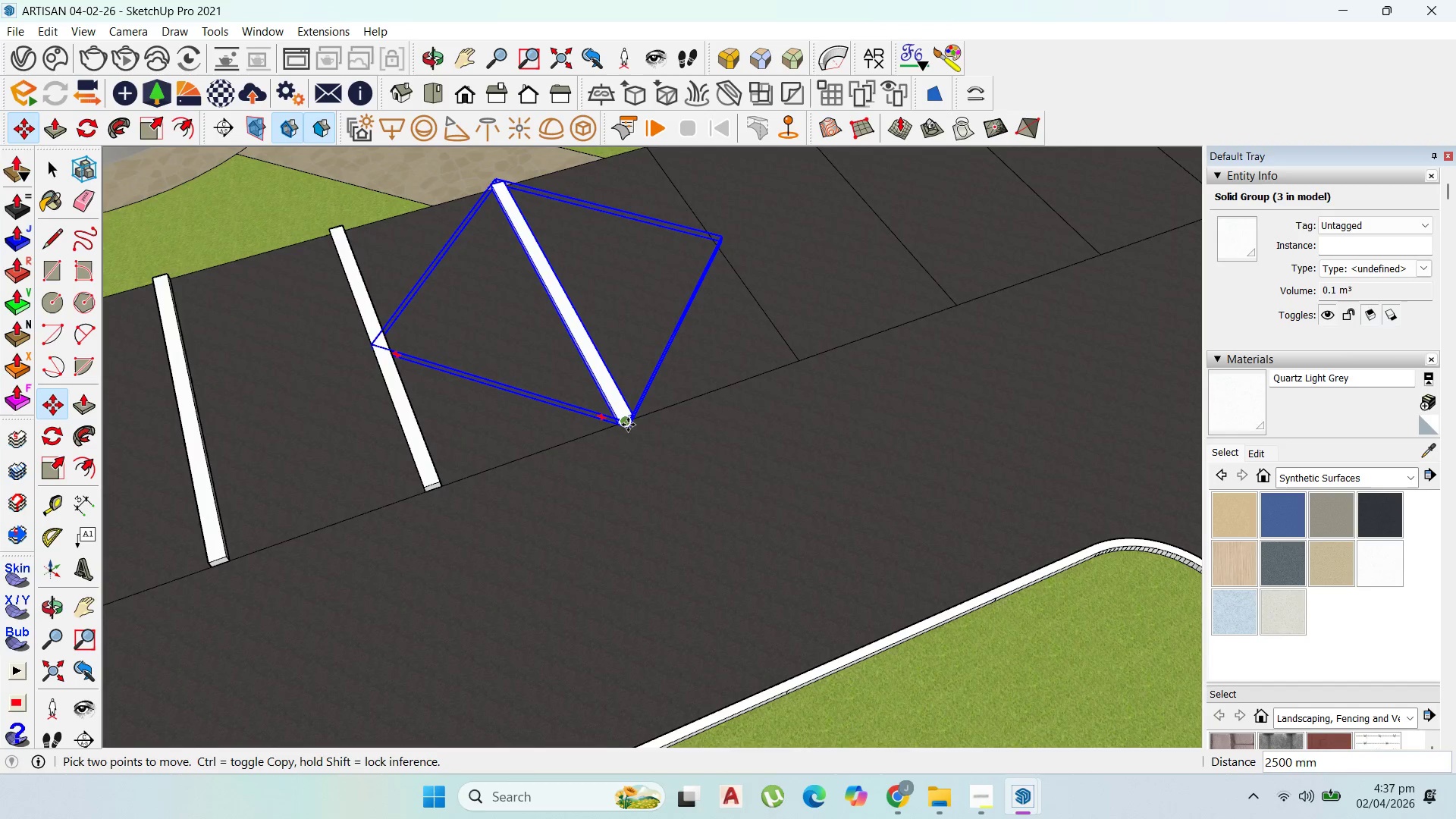 
scroll: coordinate [622, 426], scroll_direction: up, amount: 7.0
 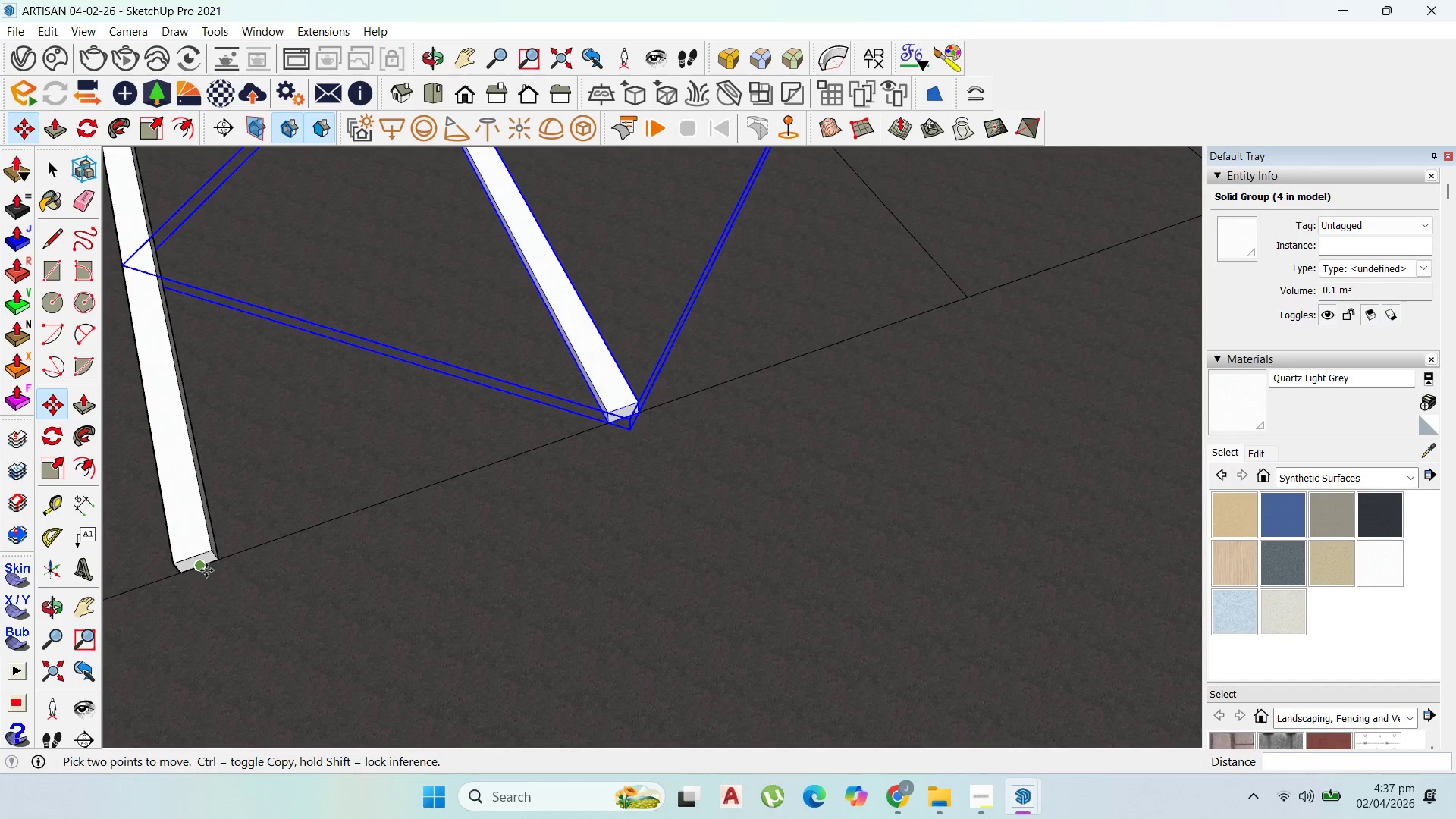 
key(Control+ControlLeft)
 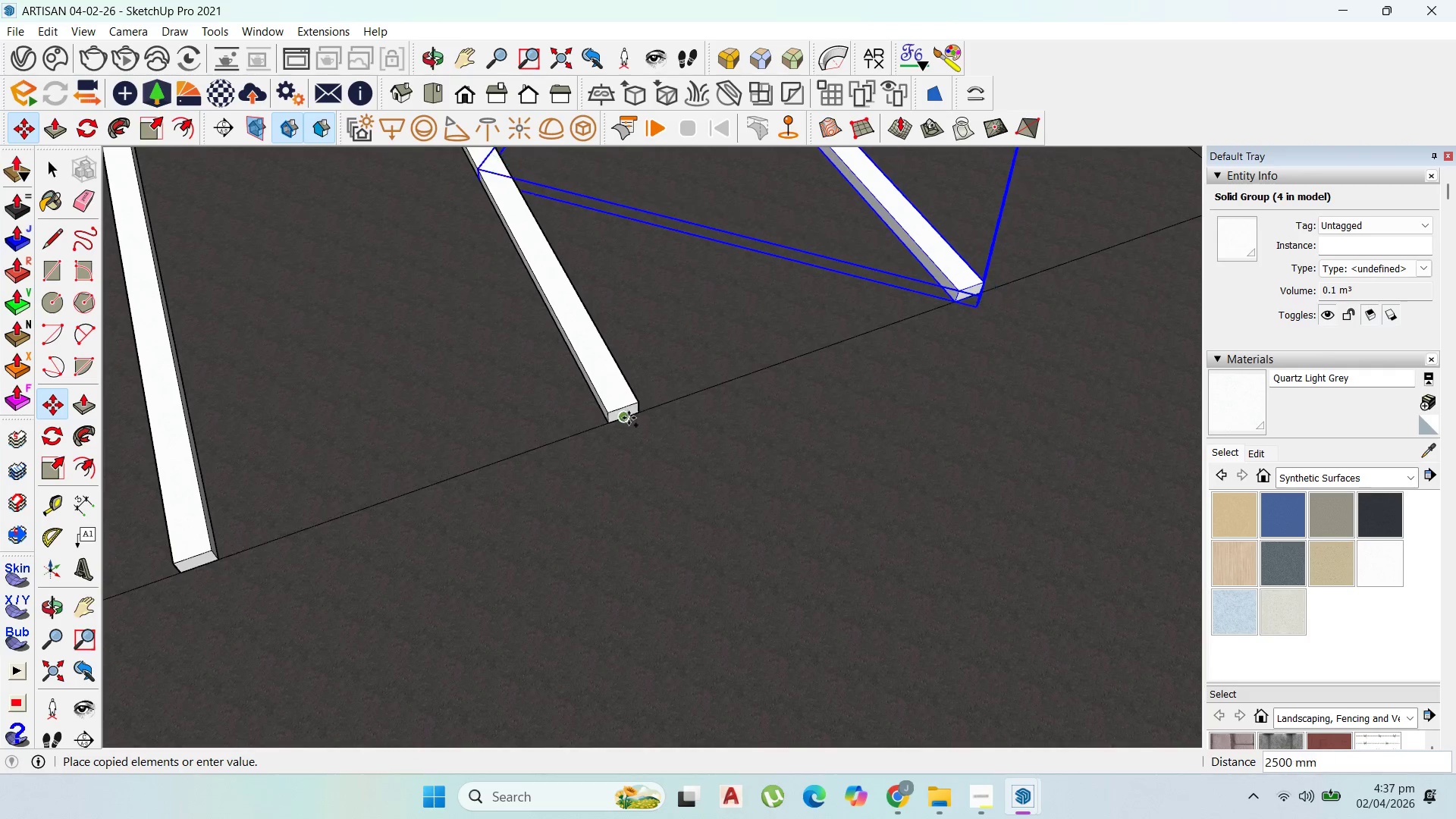 
left_click([629, 418])
 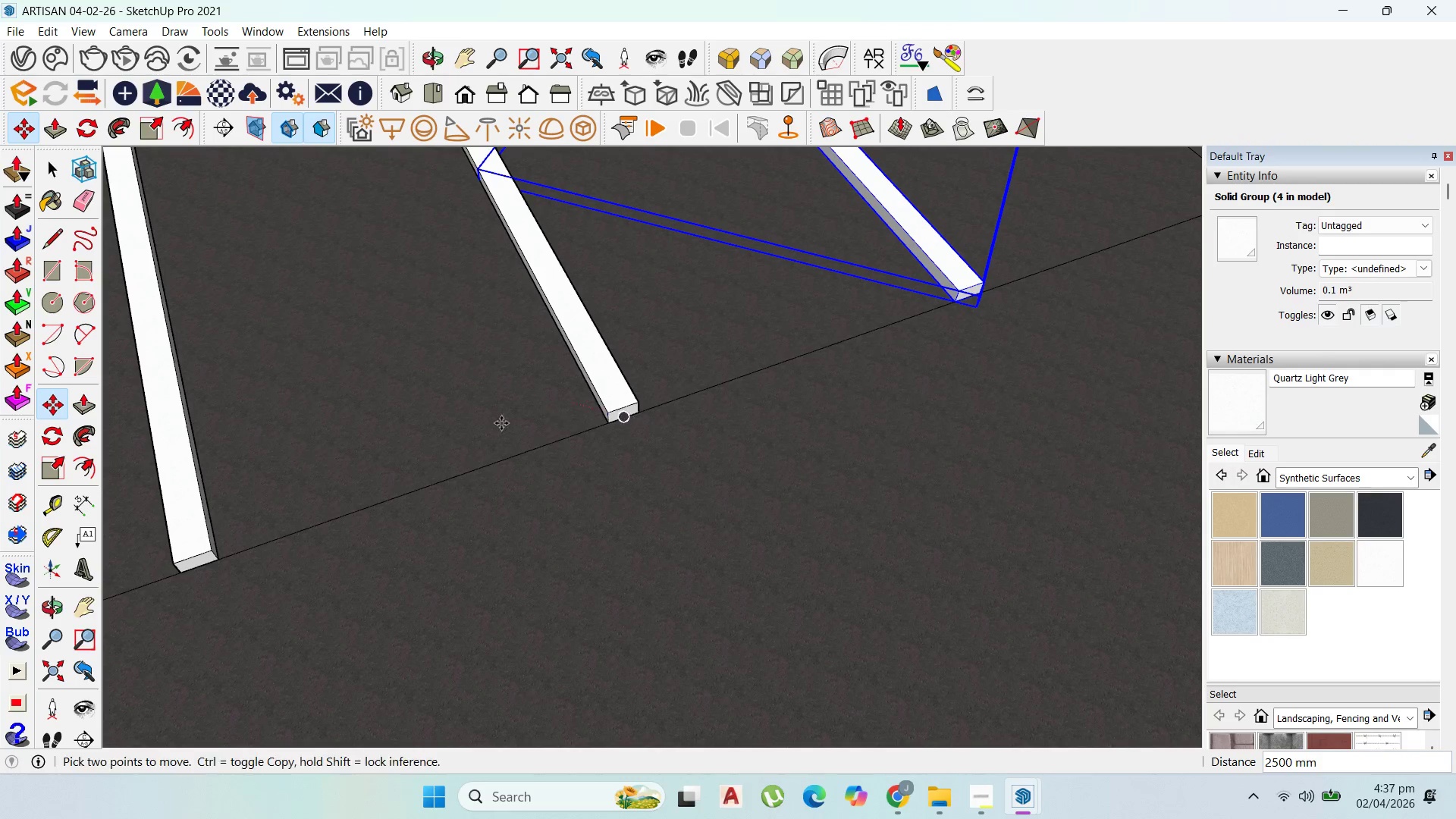 
scroll: coordinate [520, 455], scroll_direction: down, amount: 16.0
 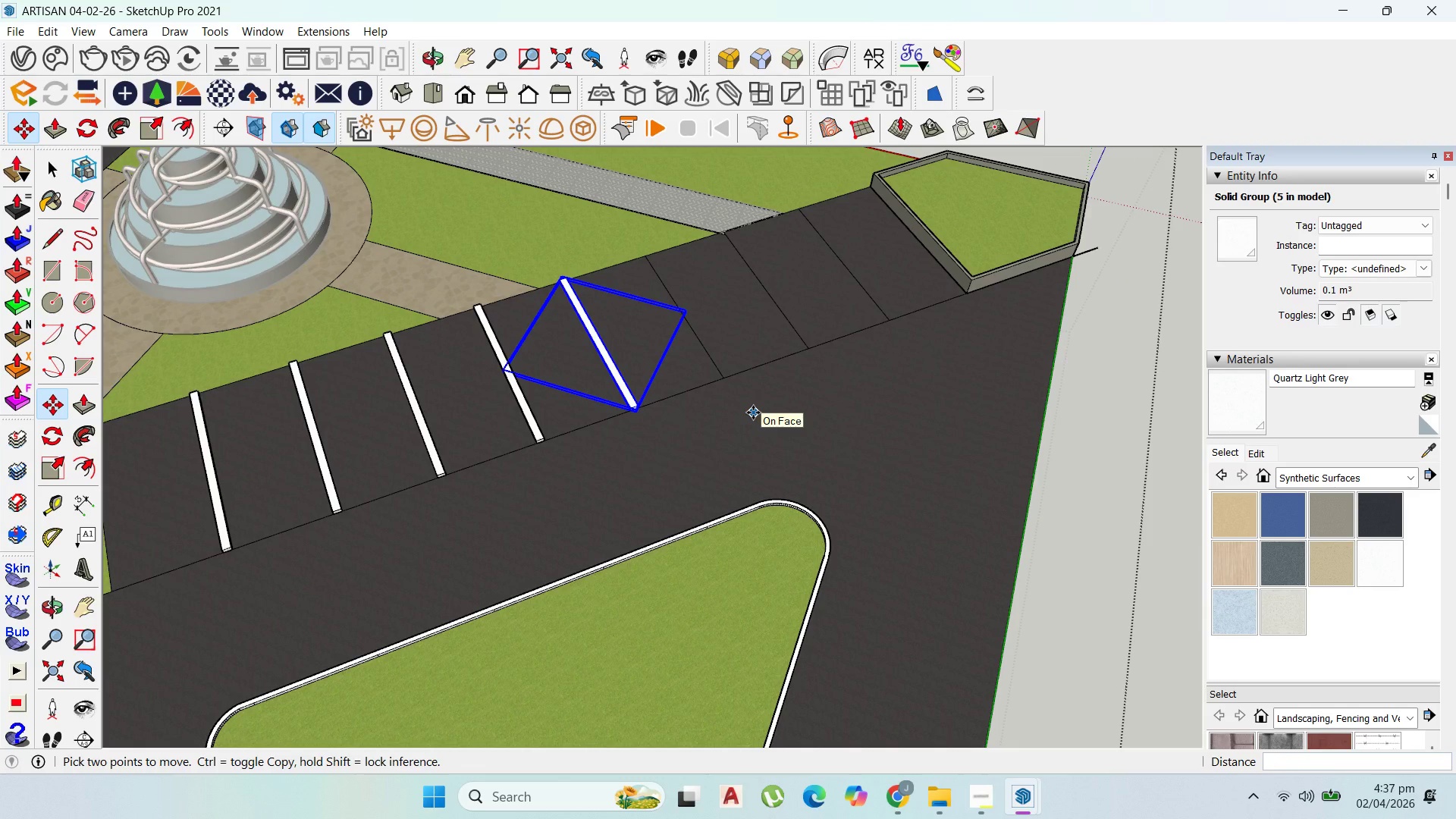 
key(NumpadMultiply)
 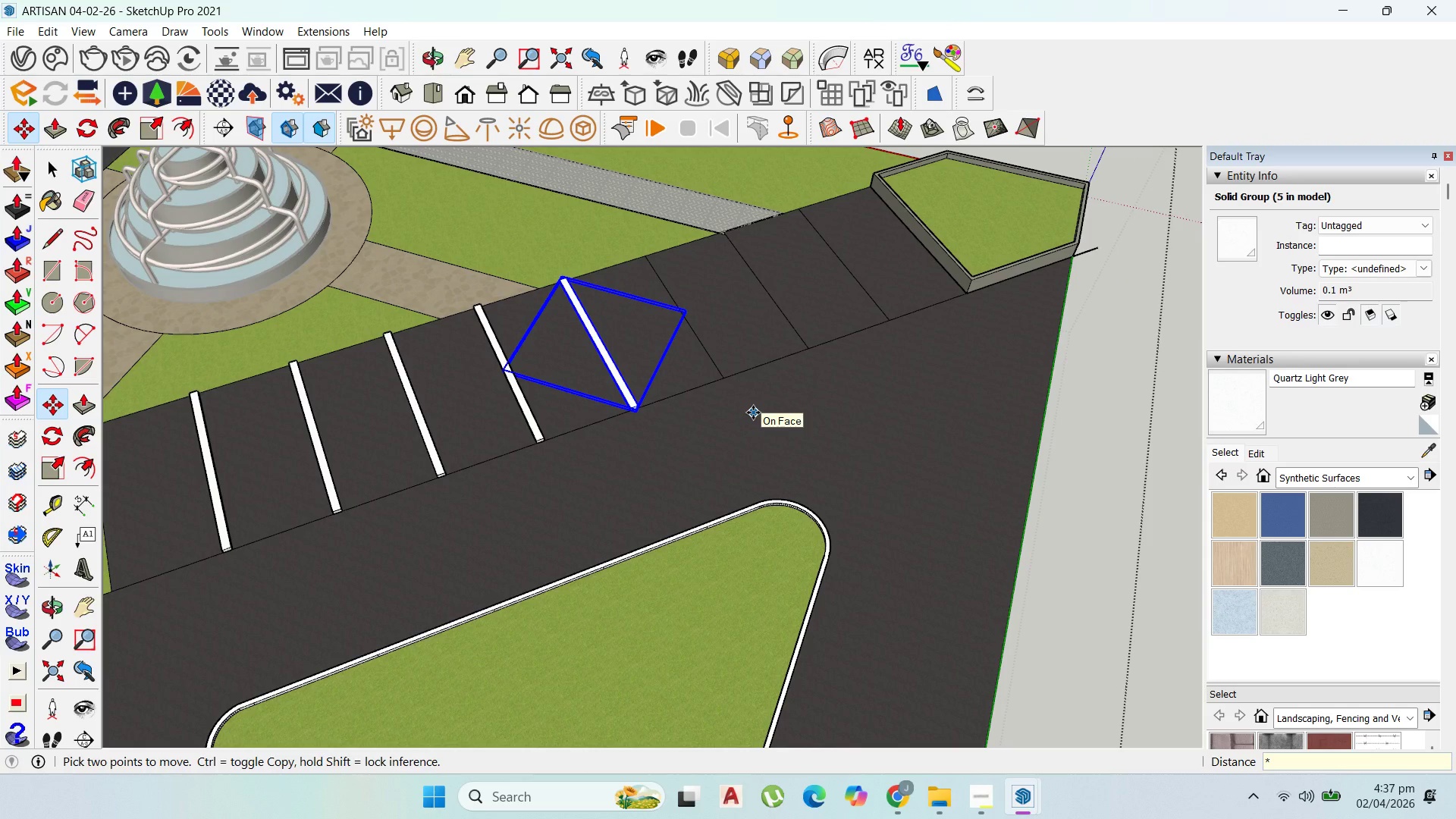 
key(Numpad5)
 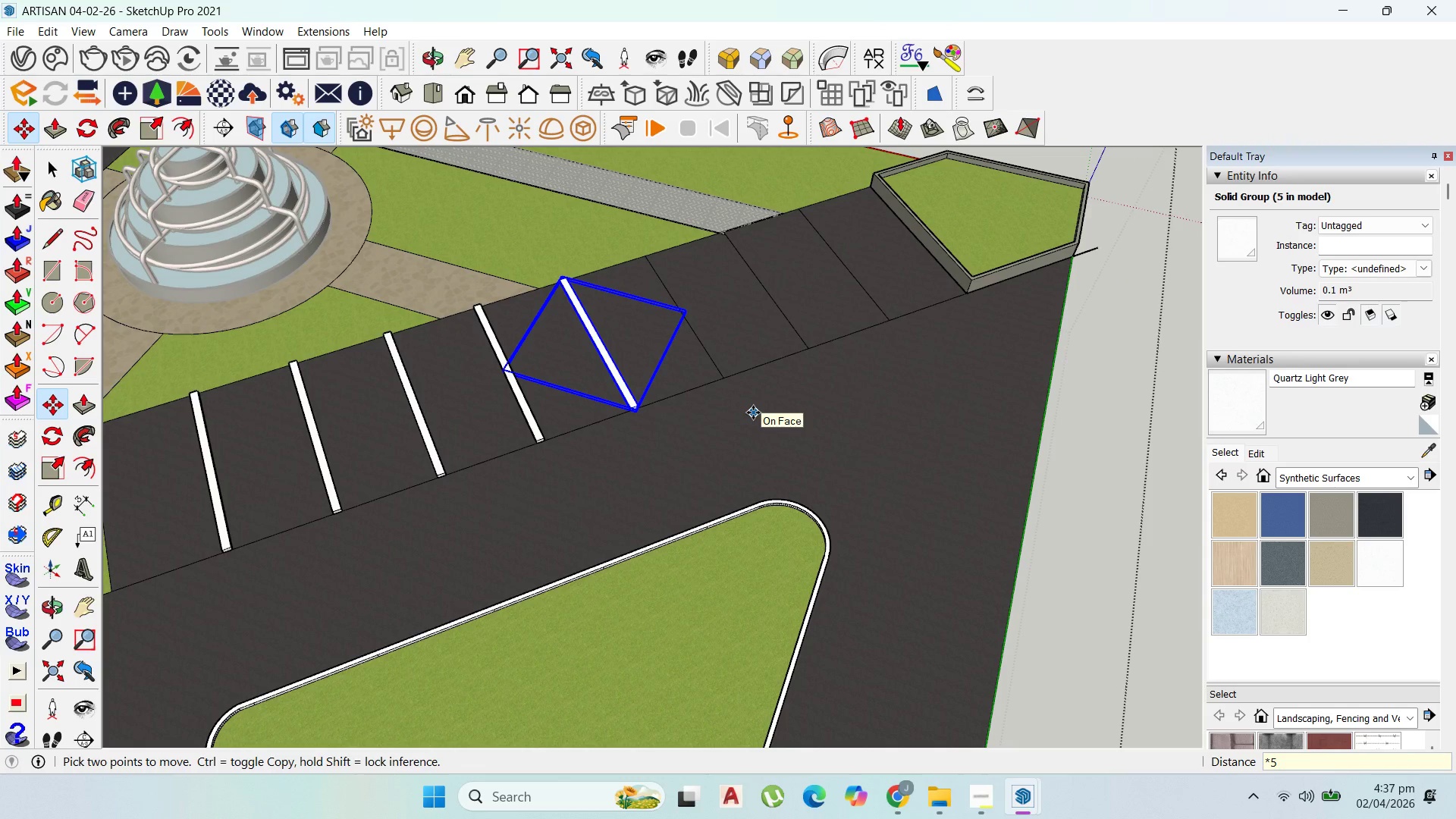 
key(Enter)
 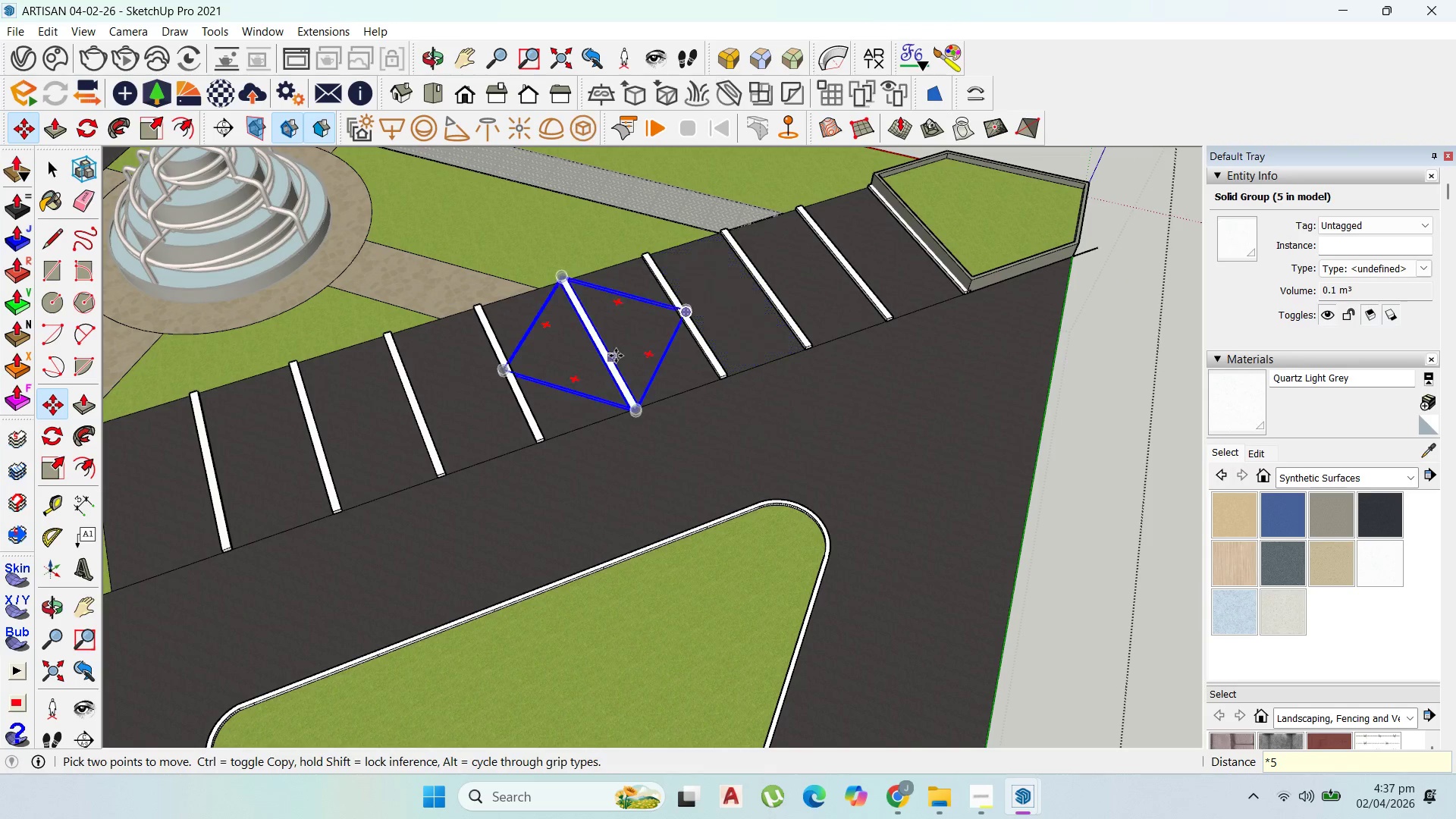 
scroll: coordinate [469, 394], scroll_direction: down, amount: 27.0
 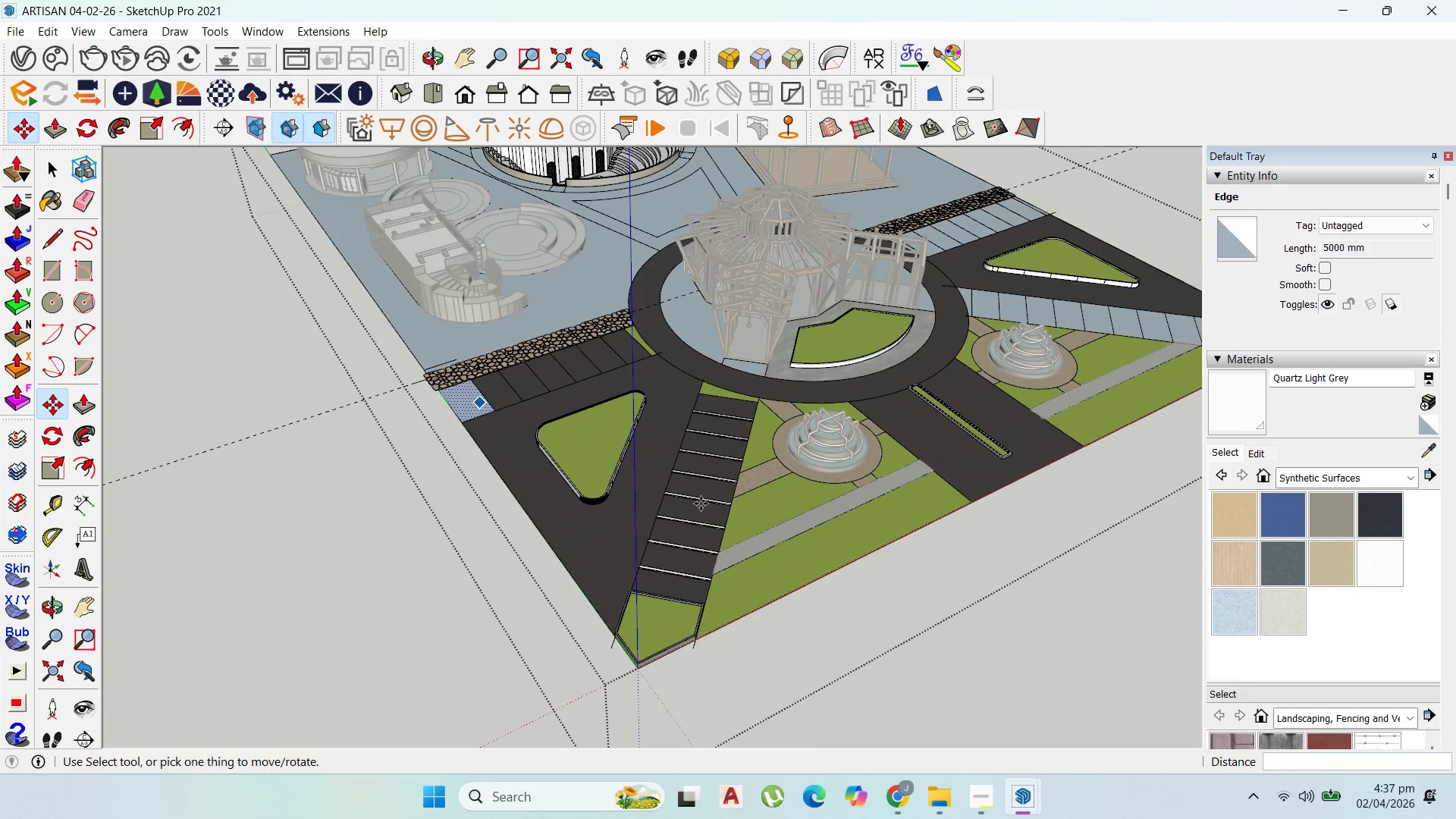 
left_click([973, 794])